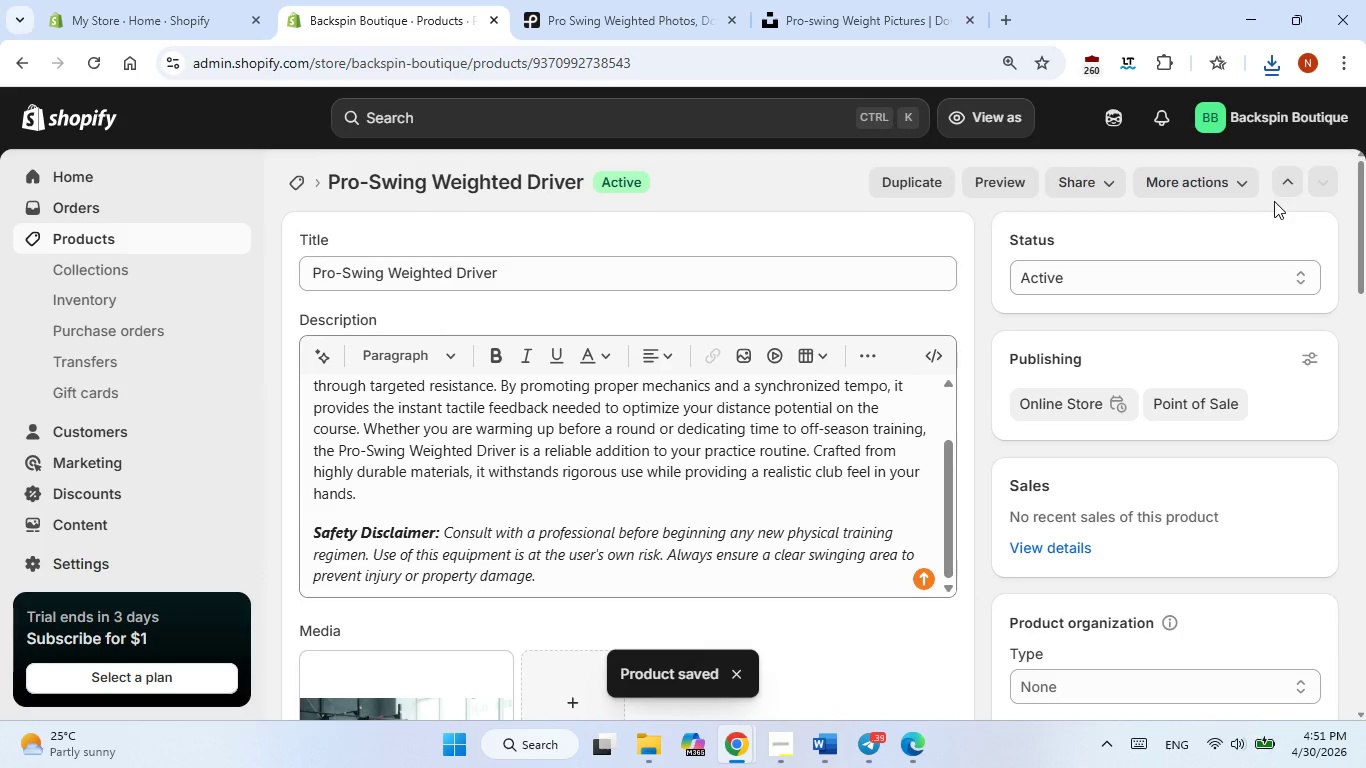 
left_click([831, 741])
 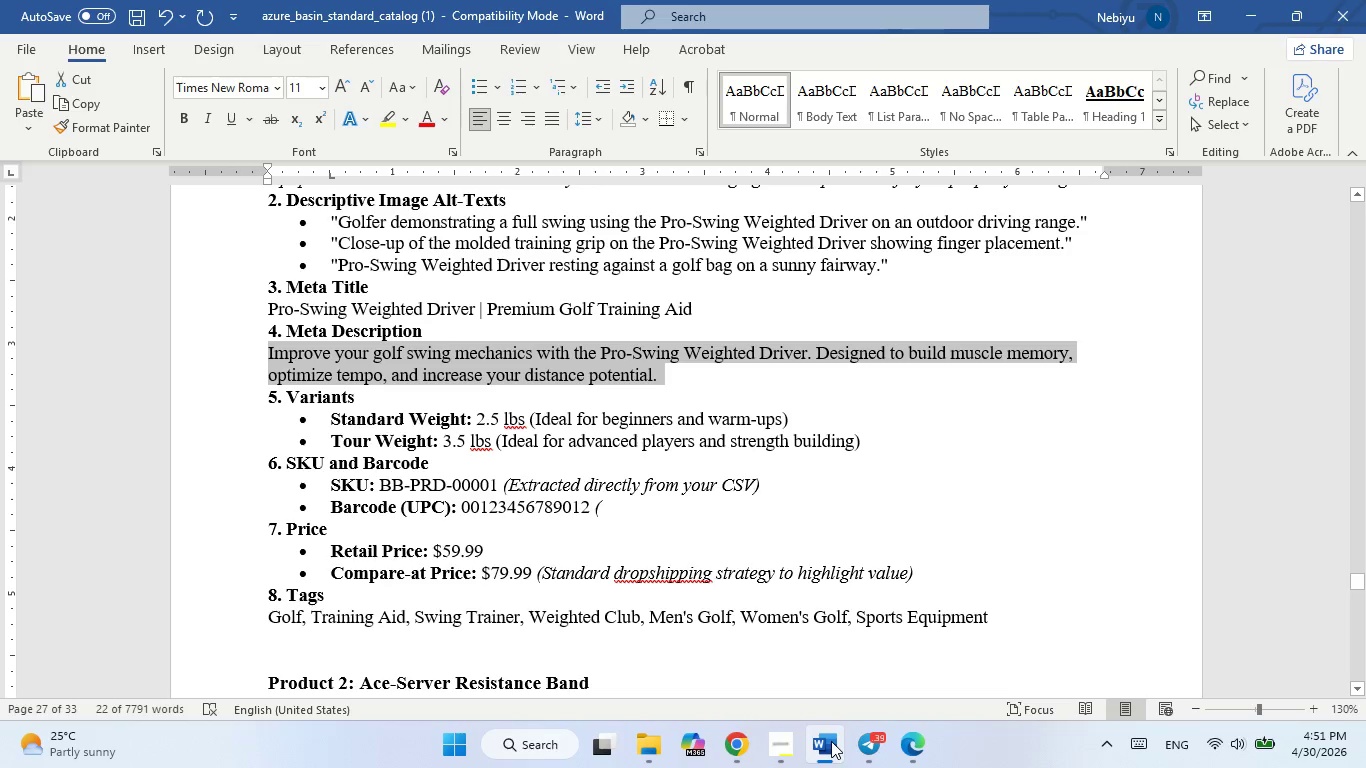 
left_click([831, 741])
 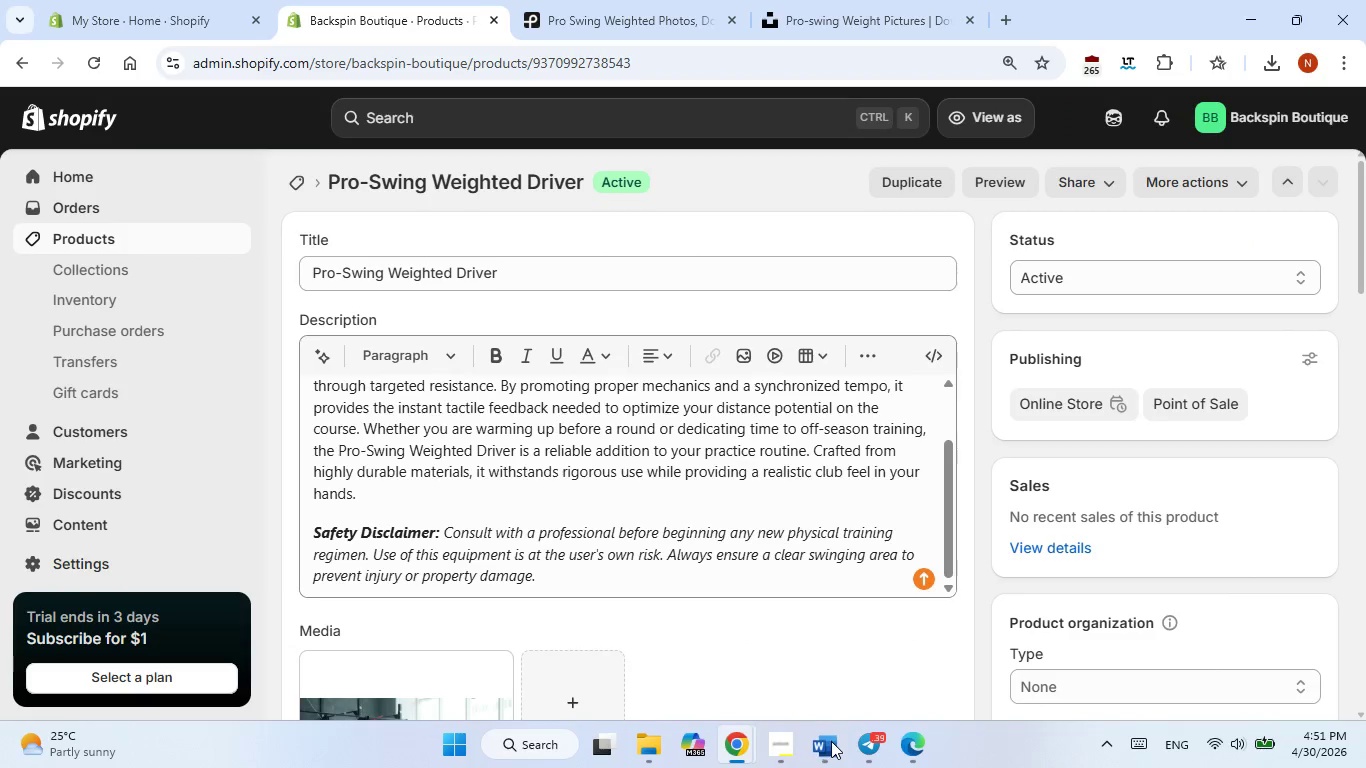 
left_click([831, 741])
 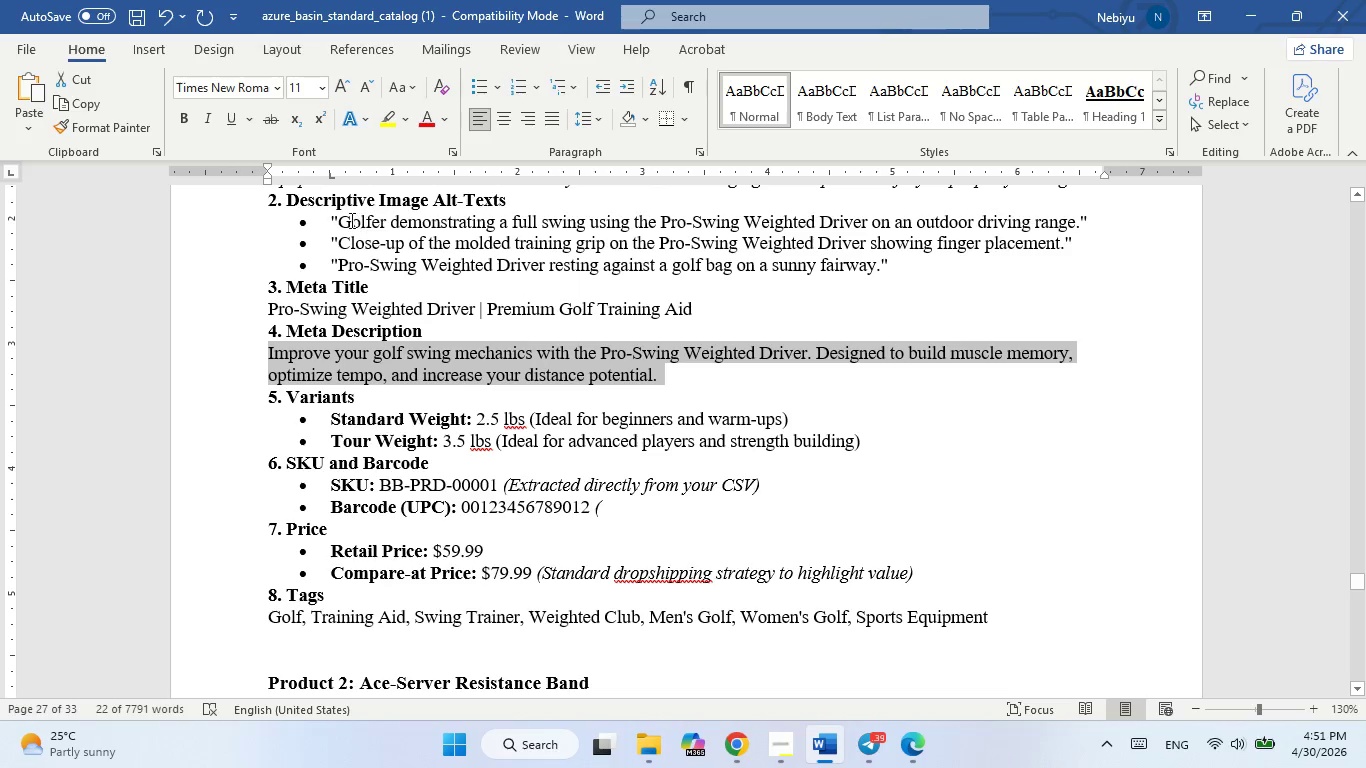 
left_click_drag(start_coordinate=[341, 220], to_coordinate=[1081, 214])
 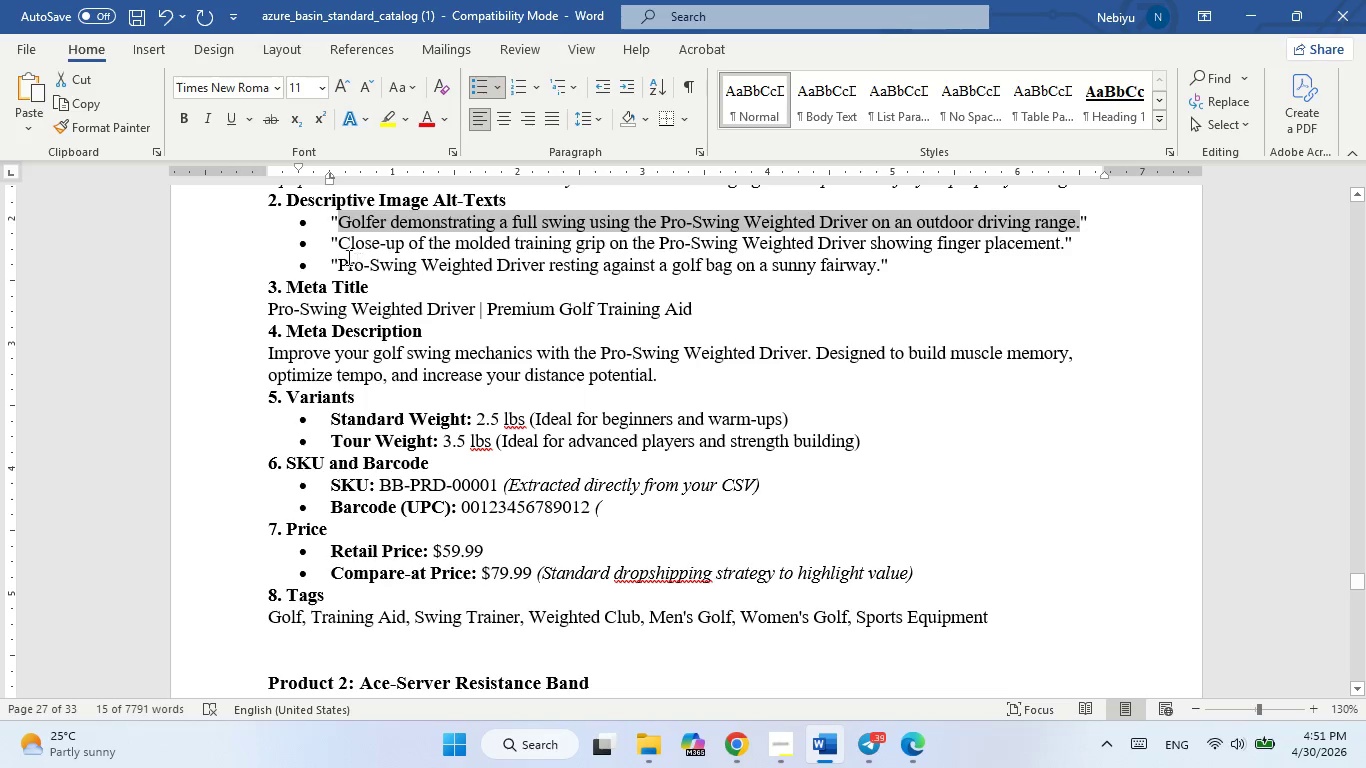 
left_click_drag(start_coordinate=[341, 257], to_coordinate=[868, 266])
 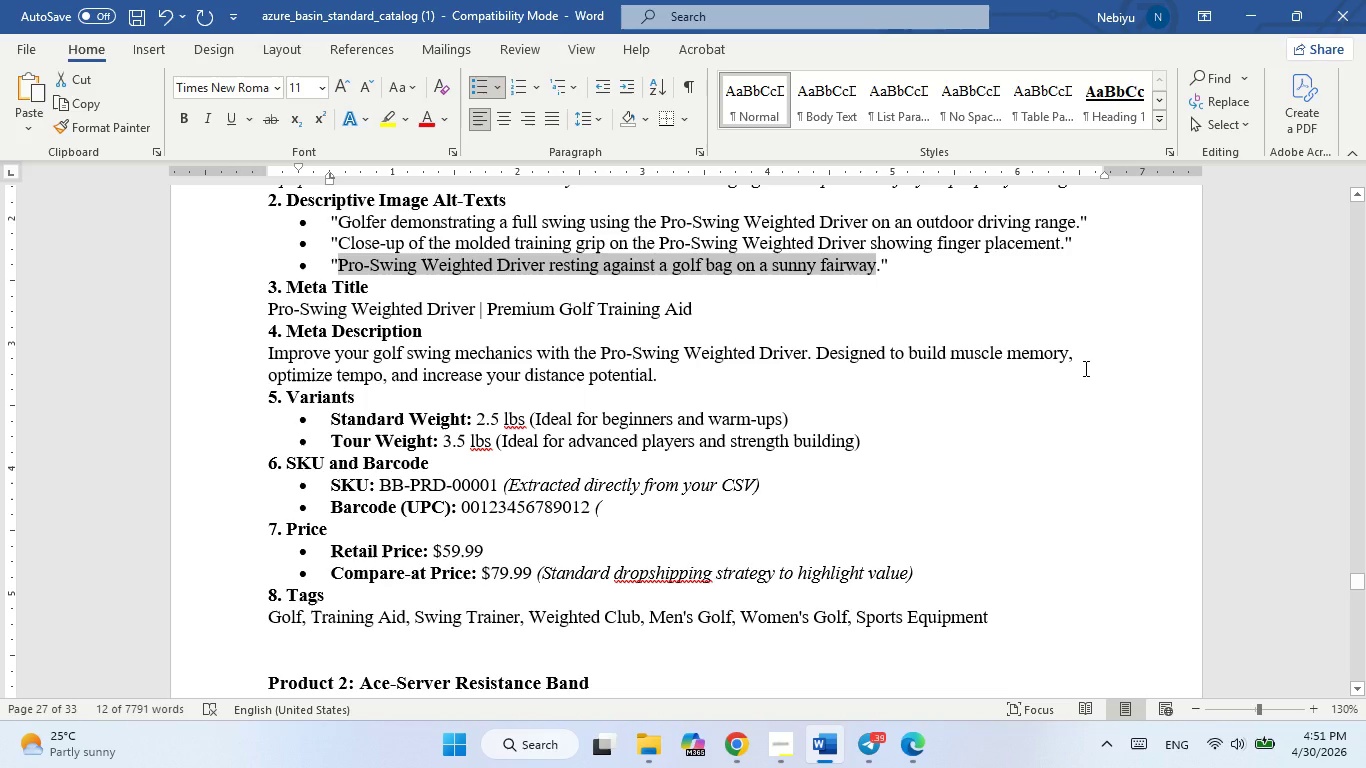 
left_click([1084, 368])
 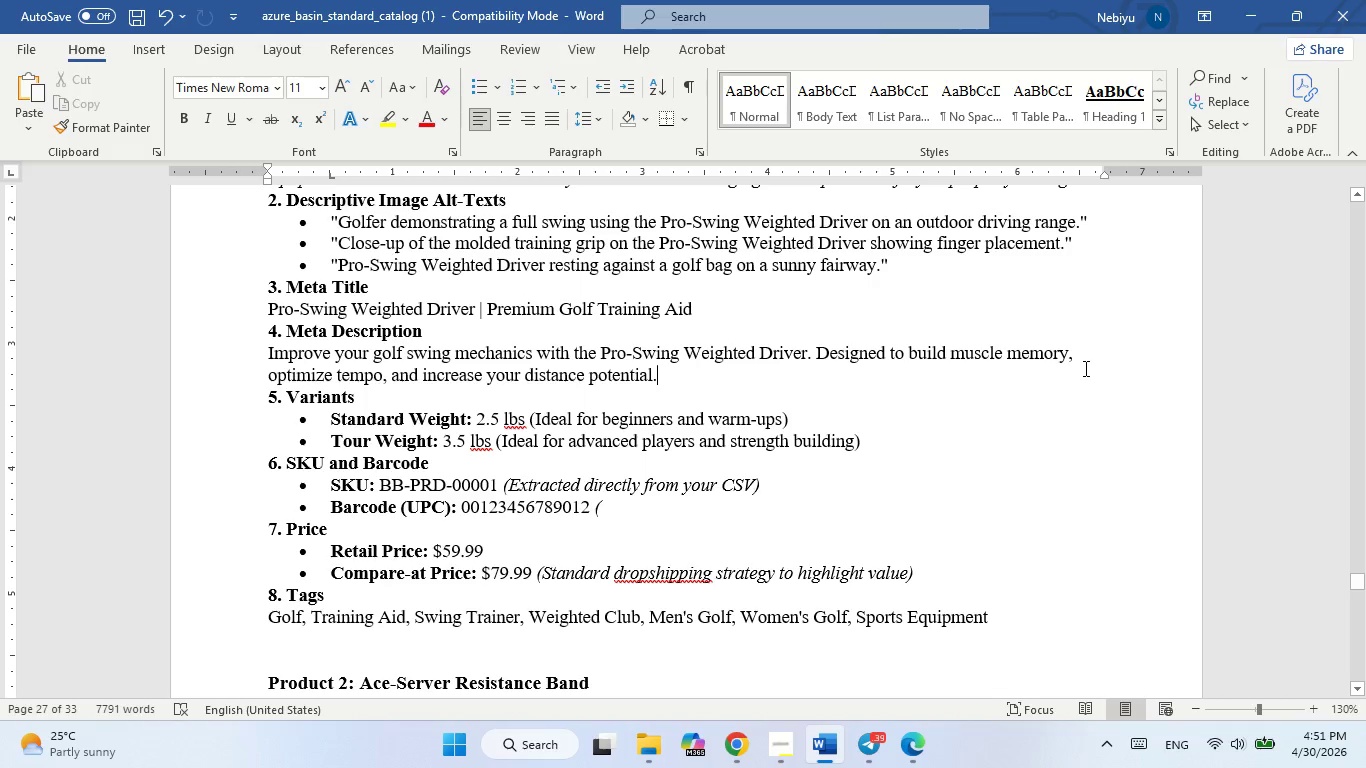 
key(Alt+AltLeft)
 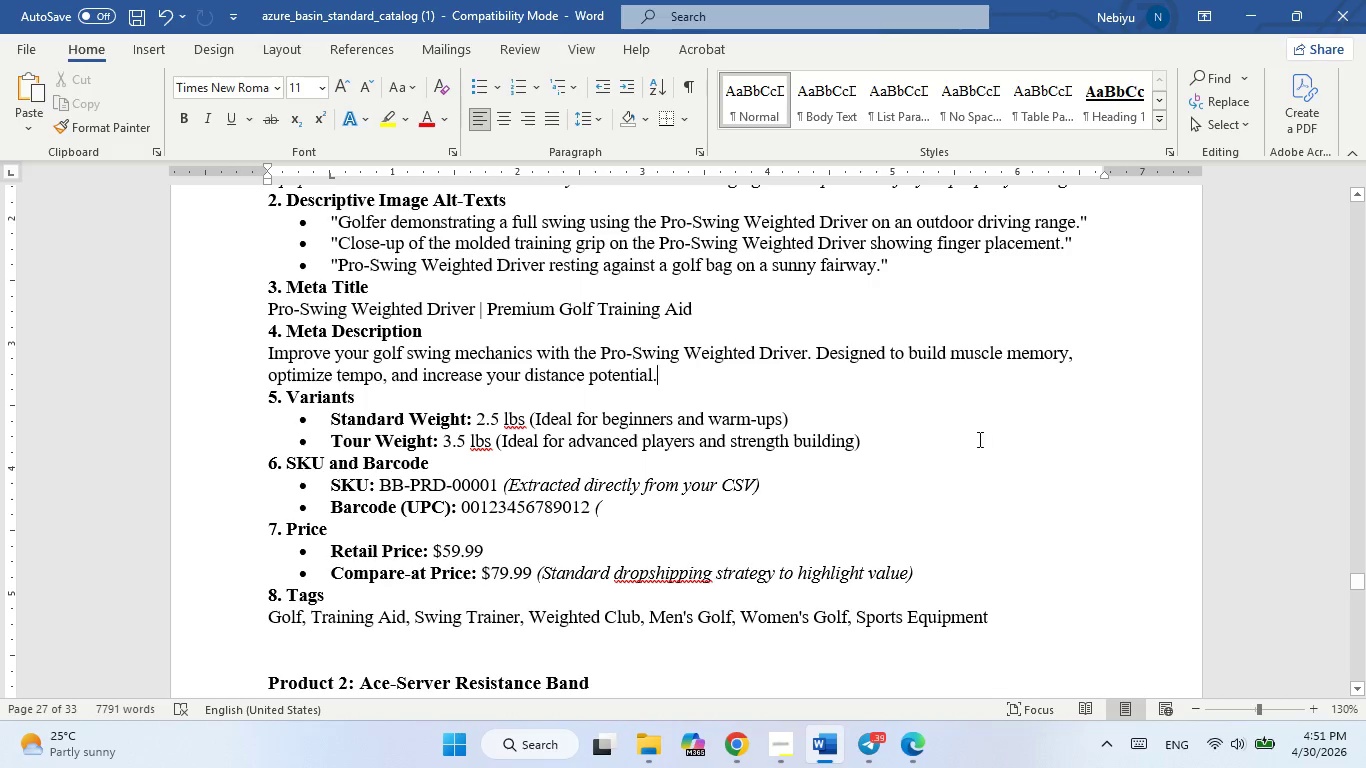 
key(Alt+AltLeft)
 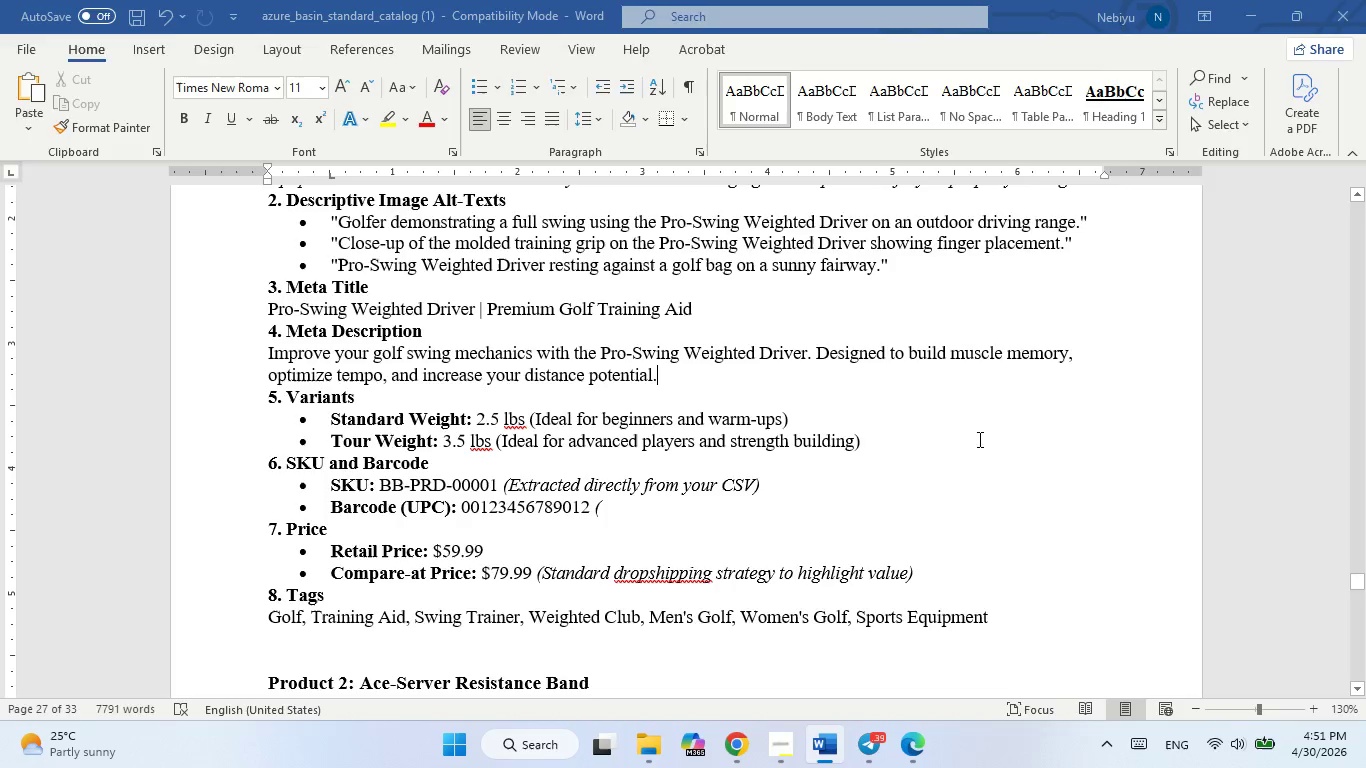 
key(Alt+Tab)
 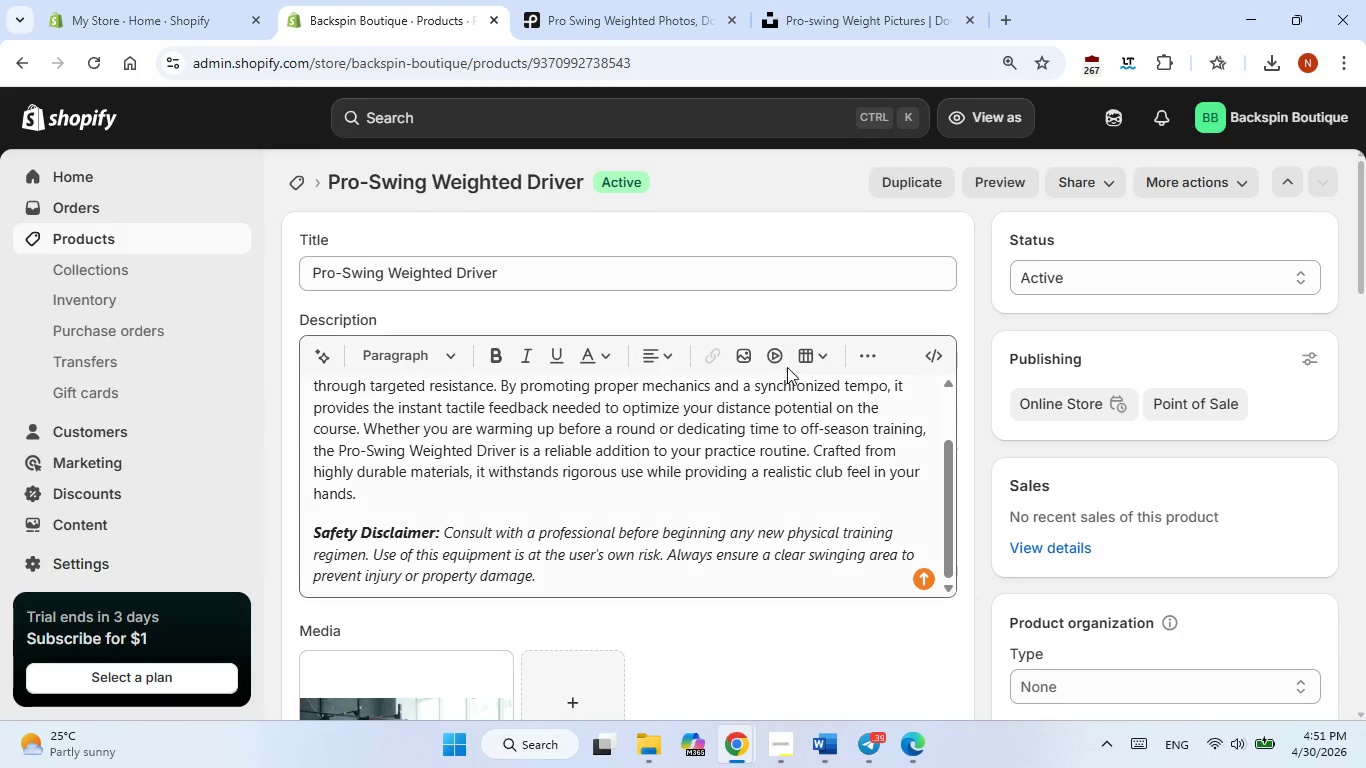 
mouse_move([796, 348])
 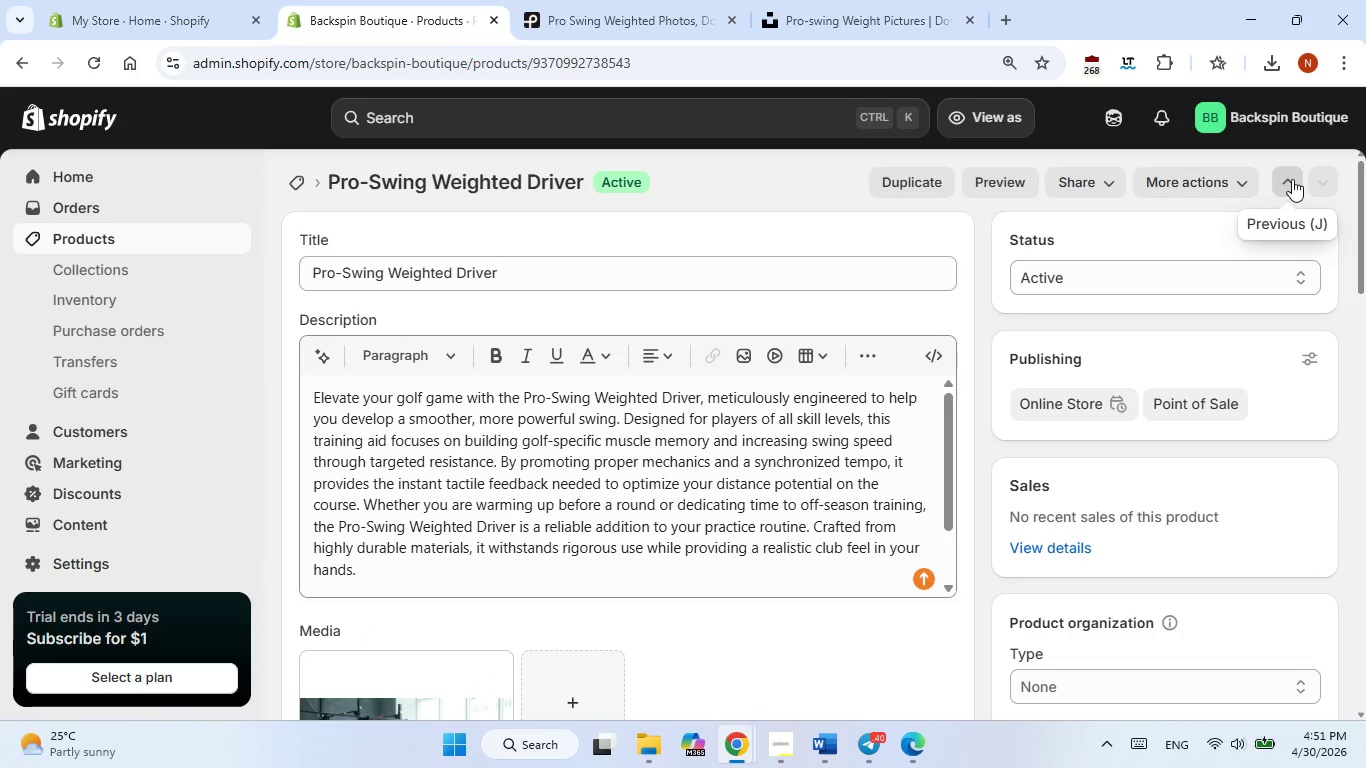 
left_click([1291, 179])
 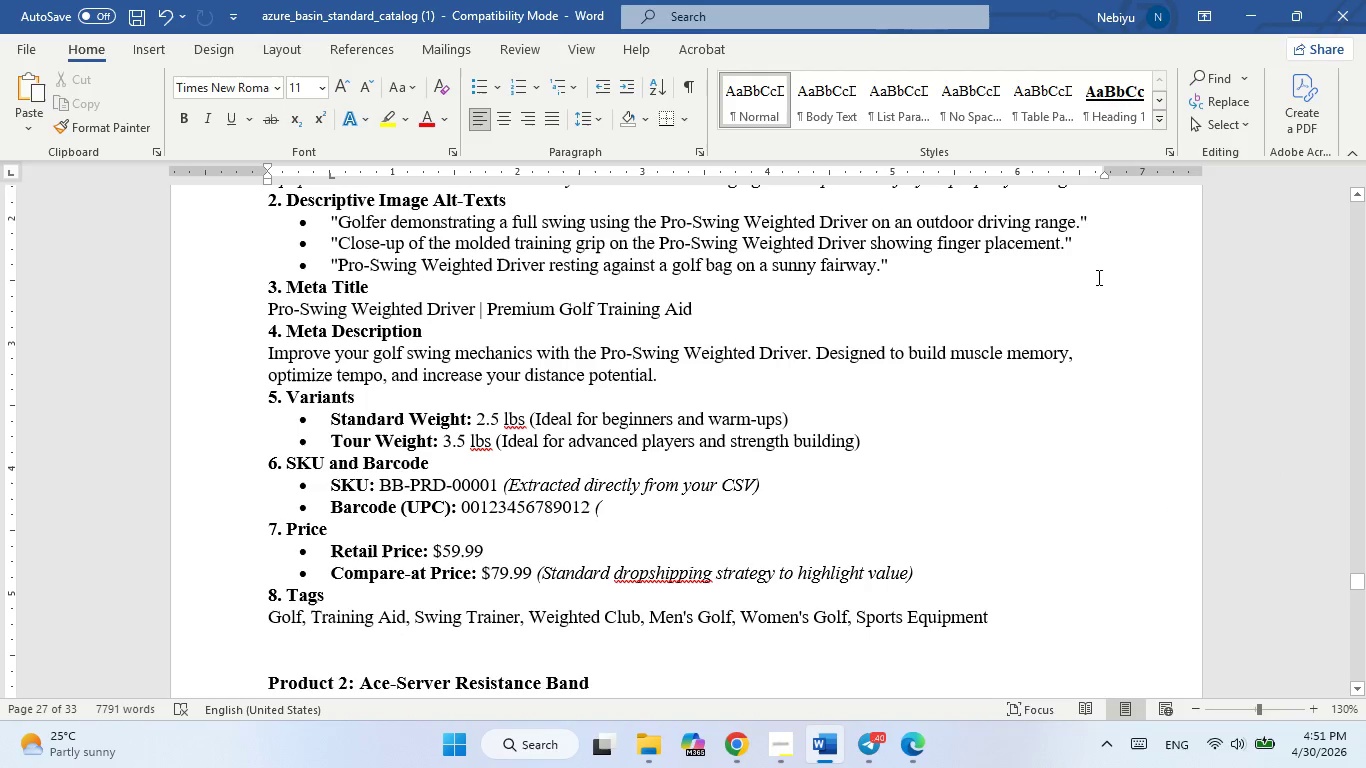 
scroll: coordinate [678, 510], scroll_direction: none, amount: 0.0
 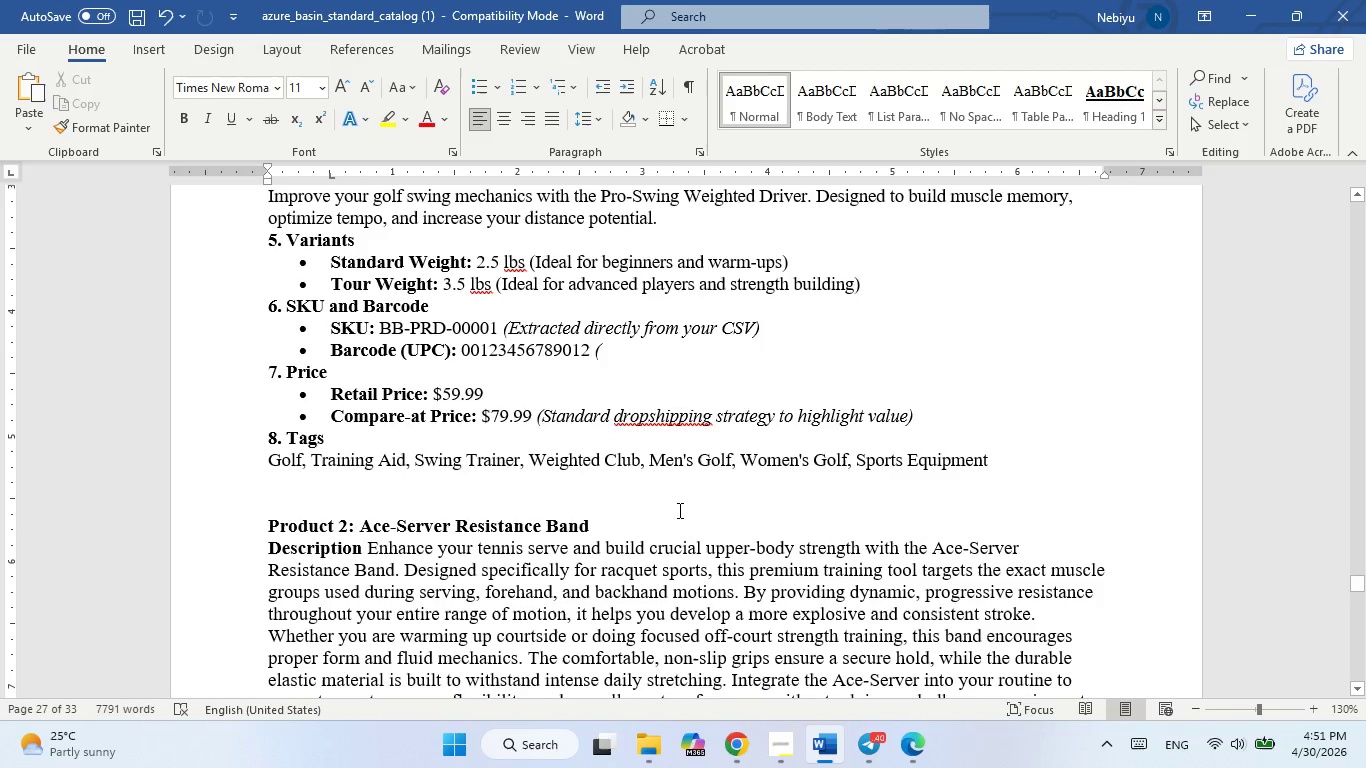 
scroll: coordinate [678, 510], scroll_direction: down, amount: 4.0
 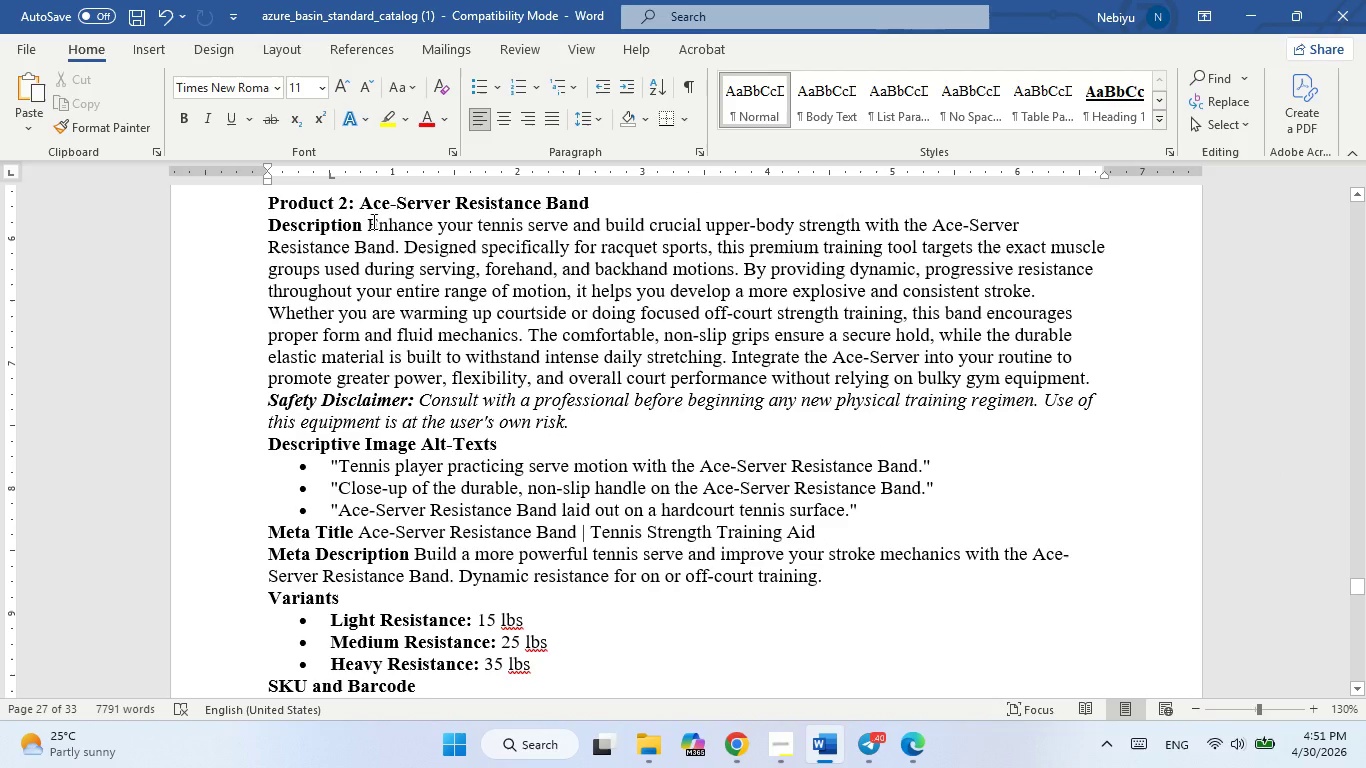 
left_click_drag(start_coordinate=[369, 221], to_coordinate=[594, 419])
 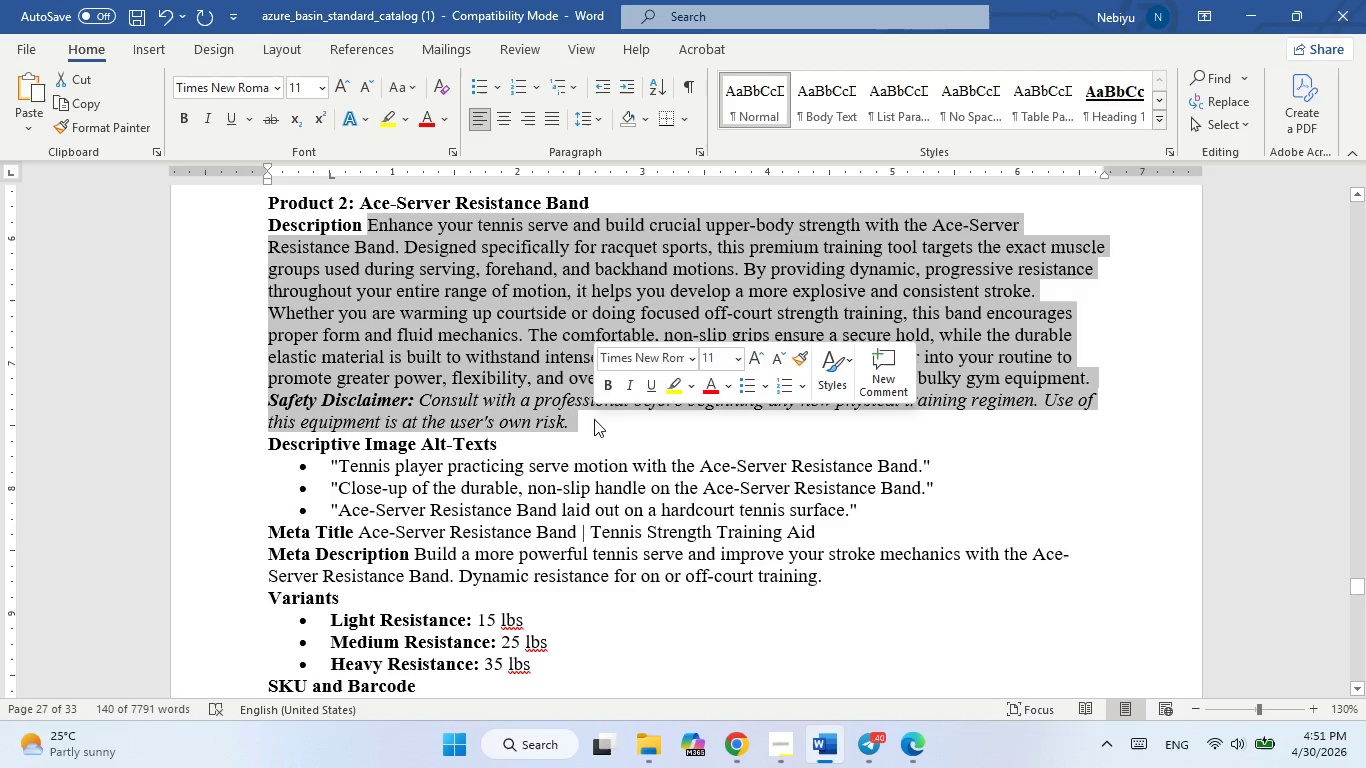 
key(Control+C)
 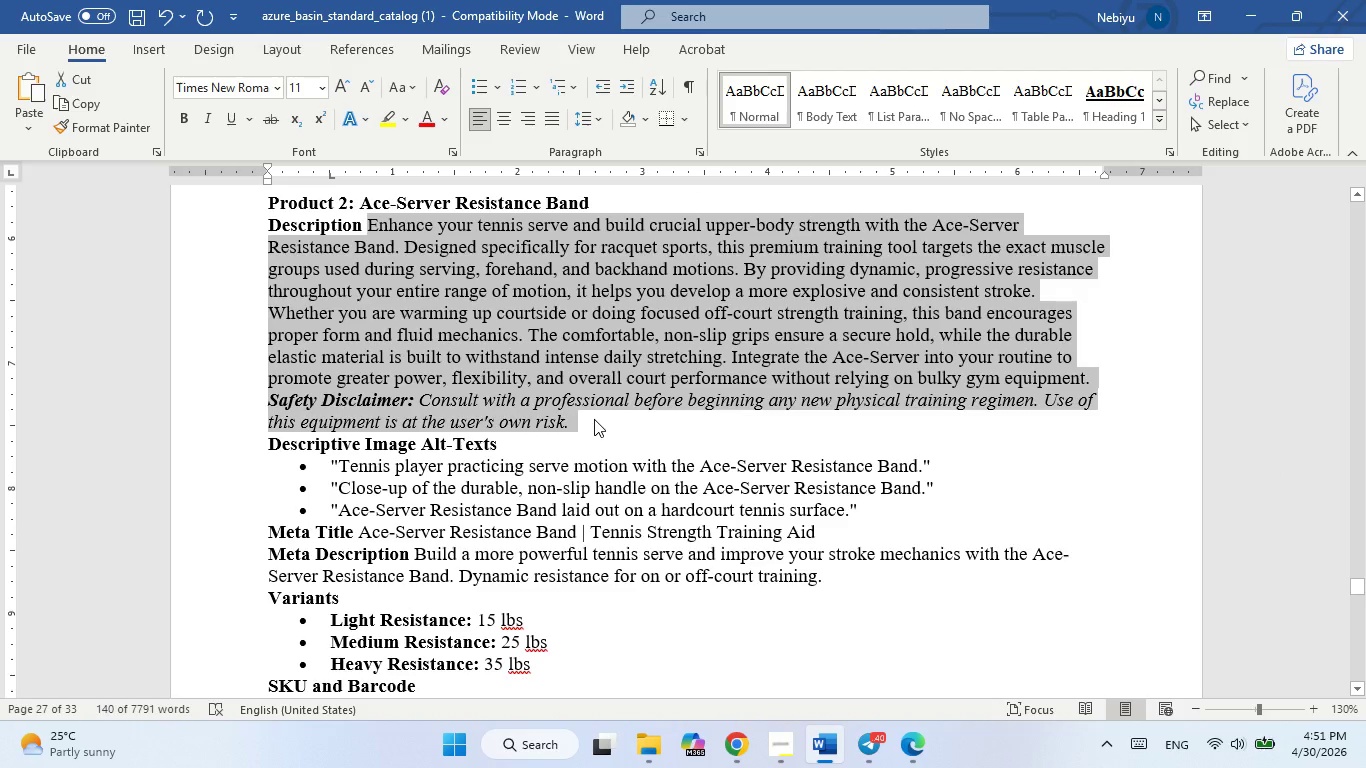 
key(Alt+AltLeft)
 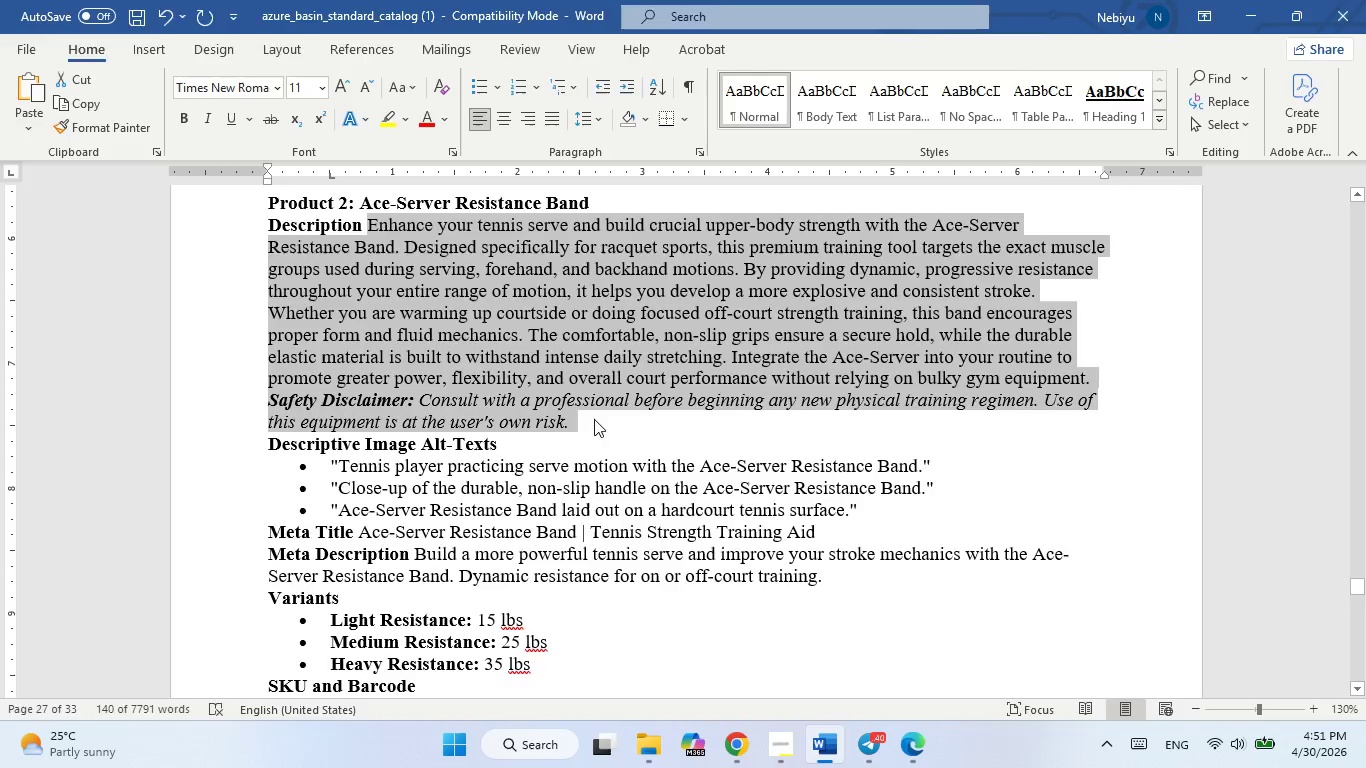 
key(Alt+Tab)
 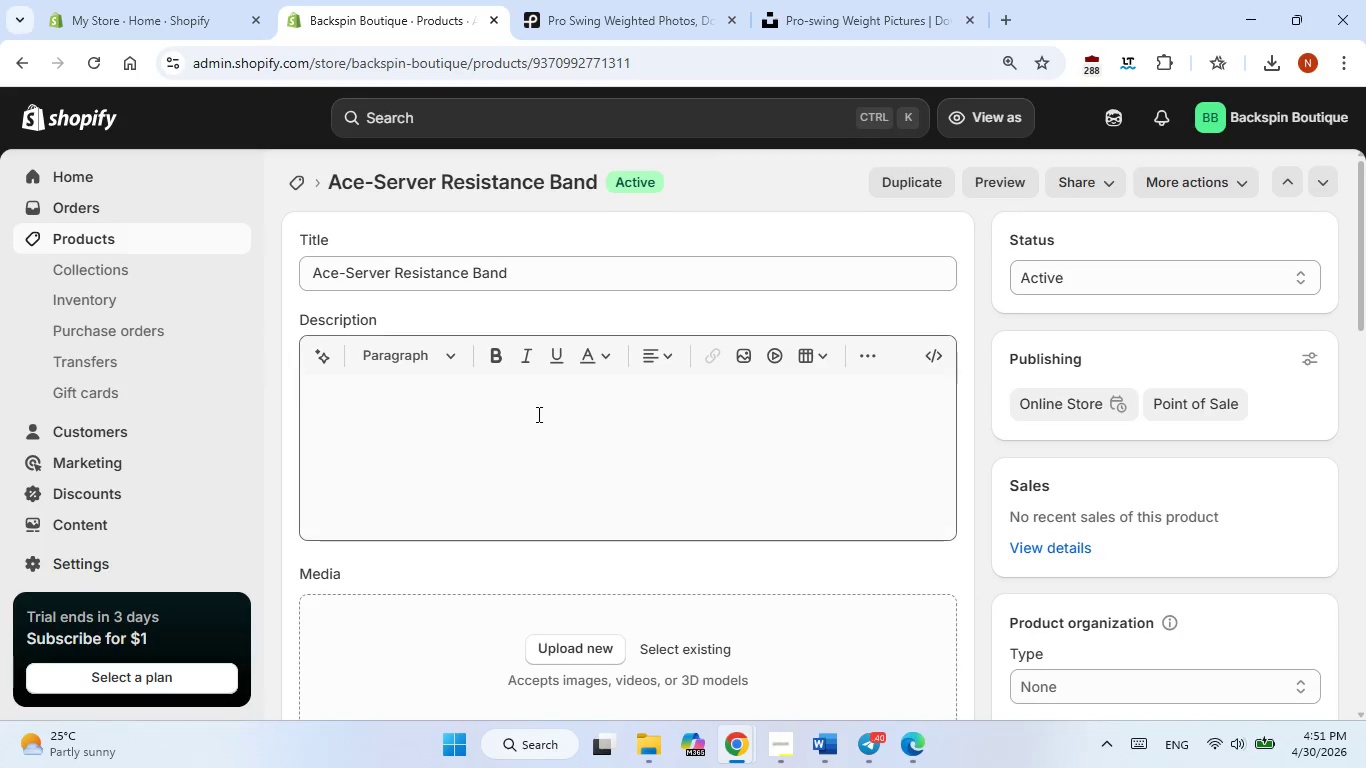 
left_click([537, 414])
 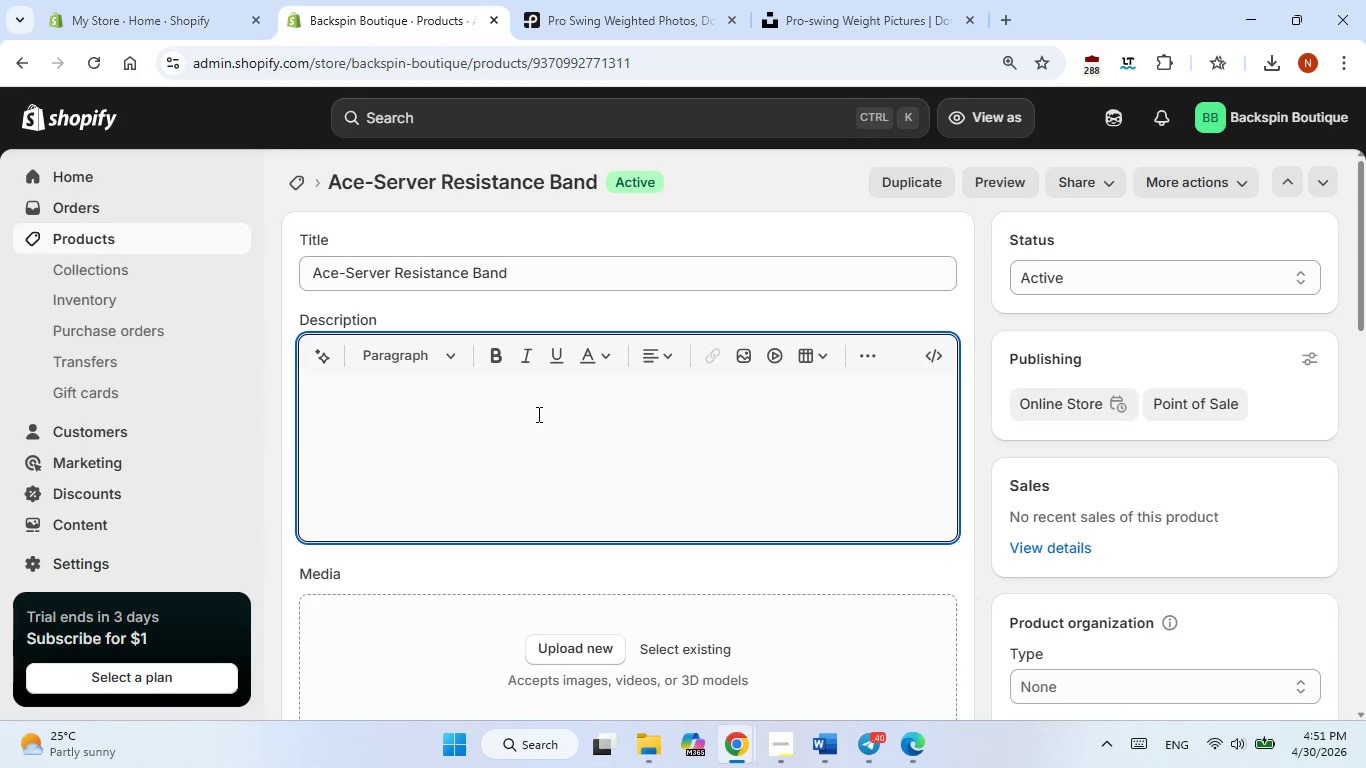 
right_click([537, 414])
 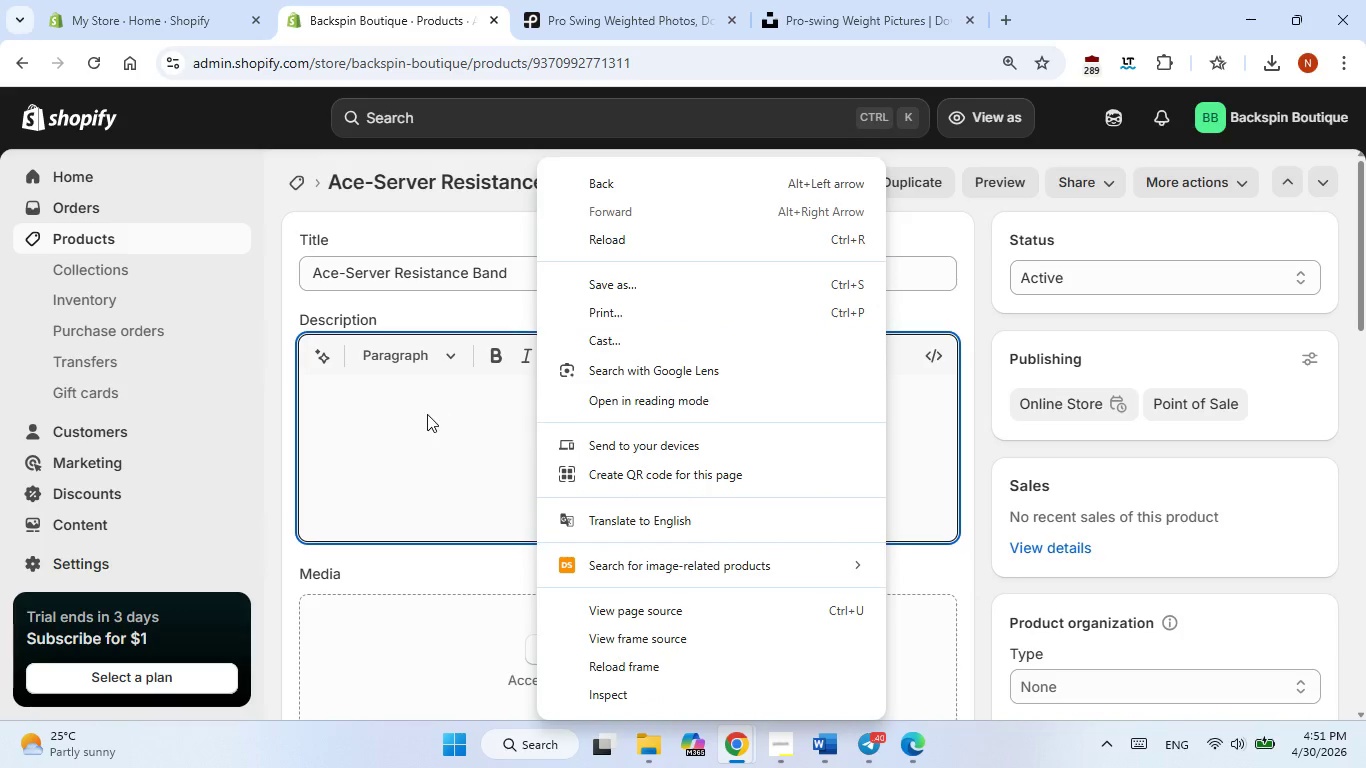 
left_click([427, 414])
 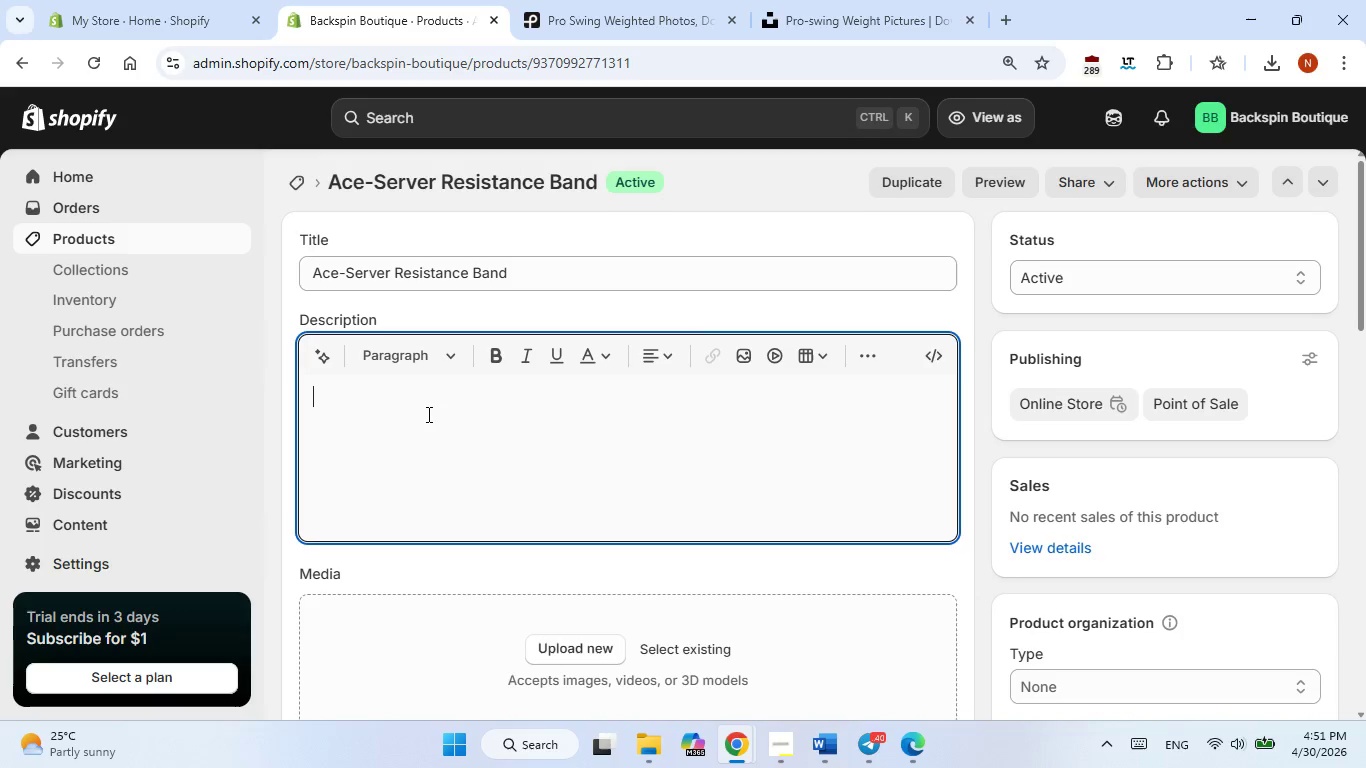 
key(Control+V)
 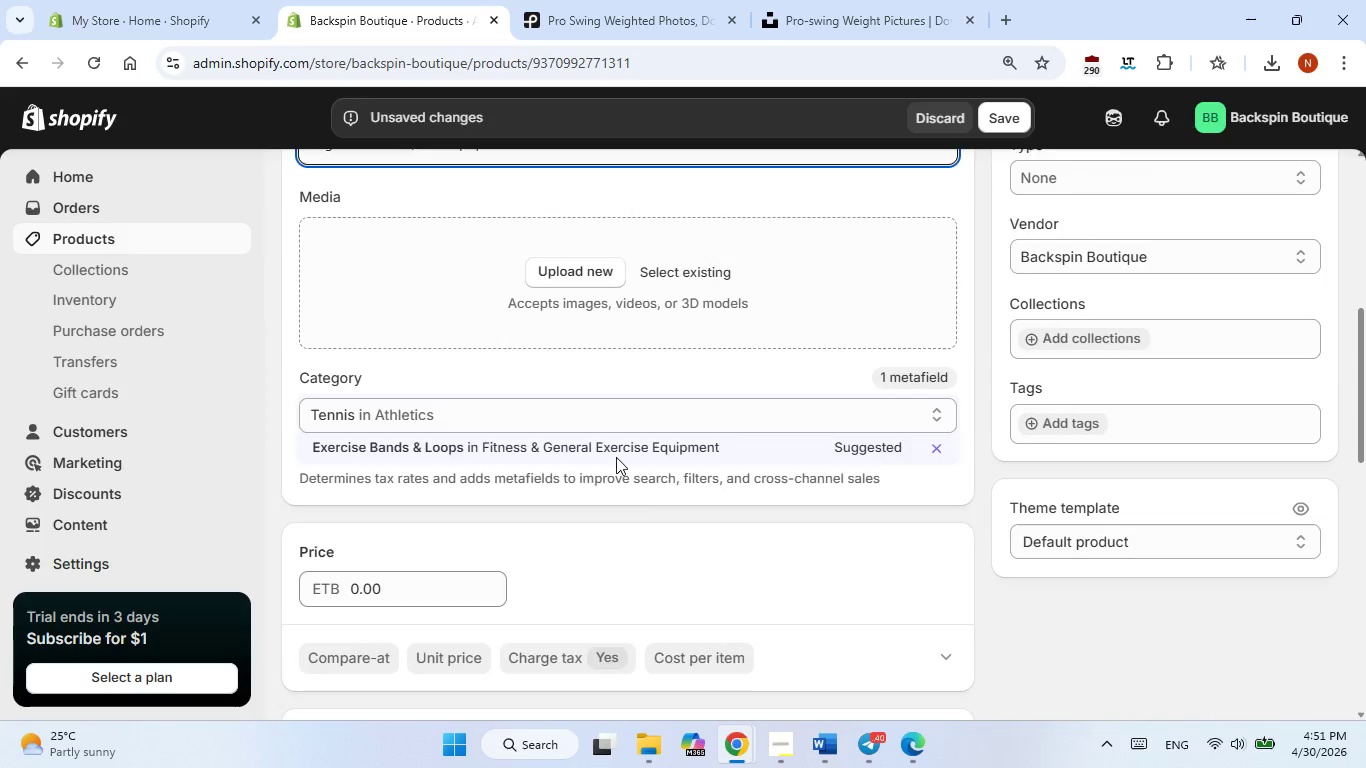 
left_click([871, 350])
 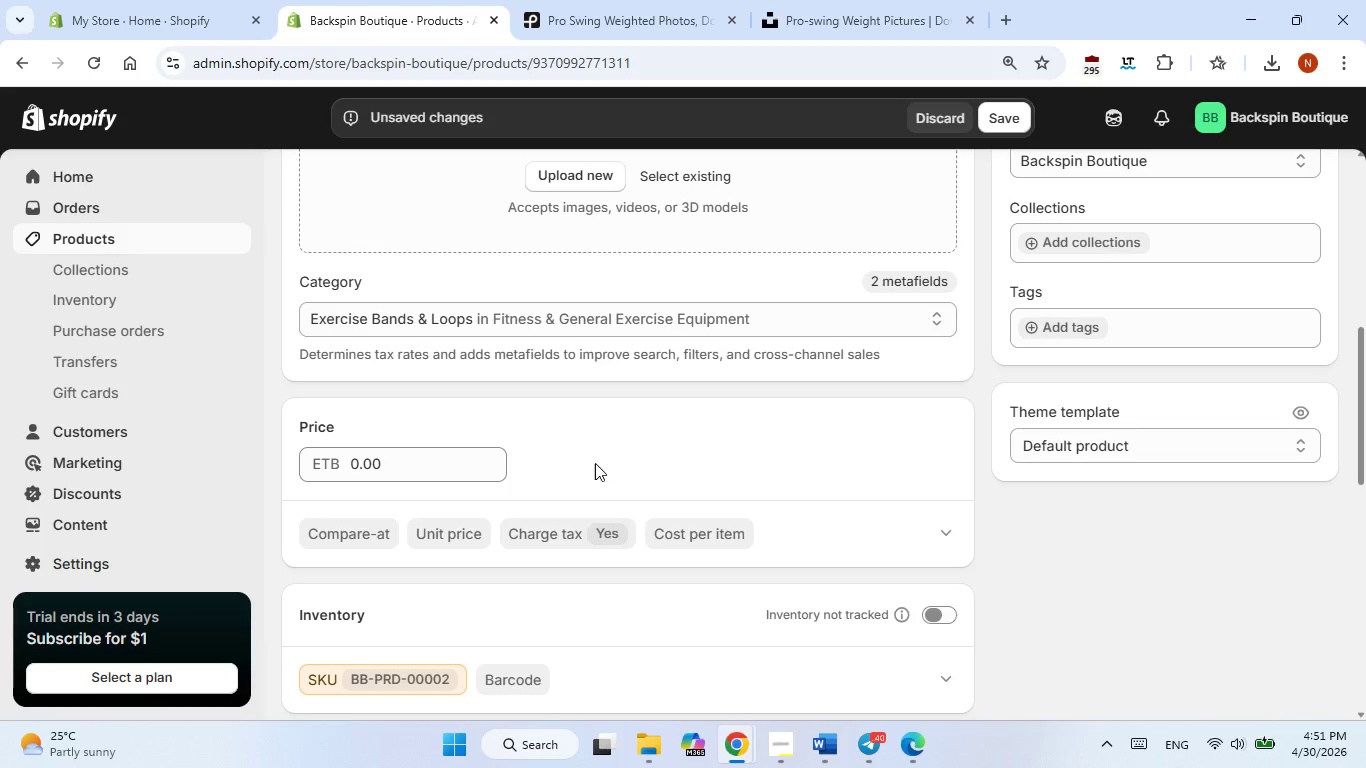 
left_click([426, 467])
 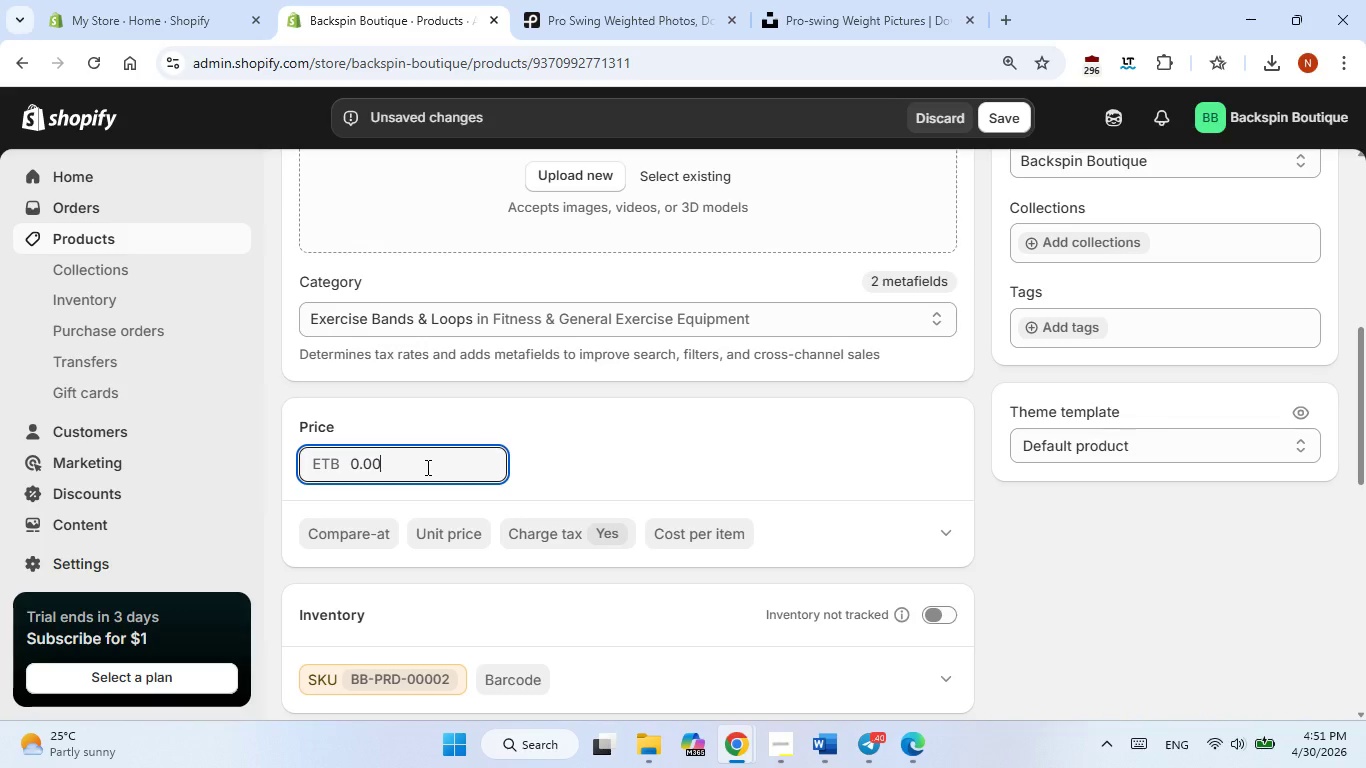 
key(Numpad2)
 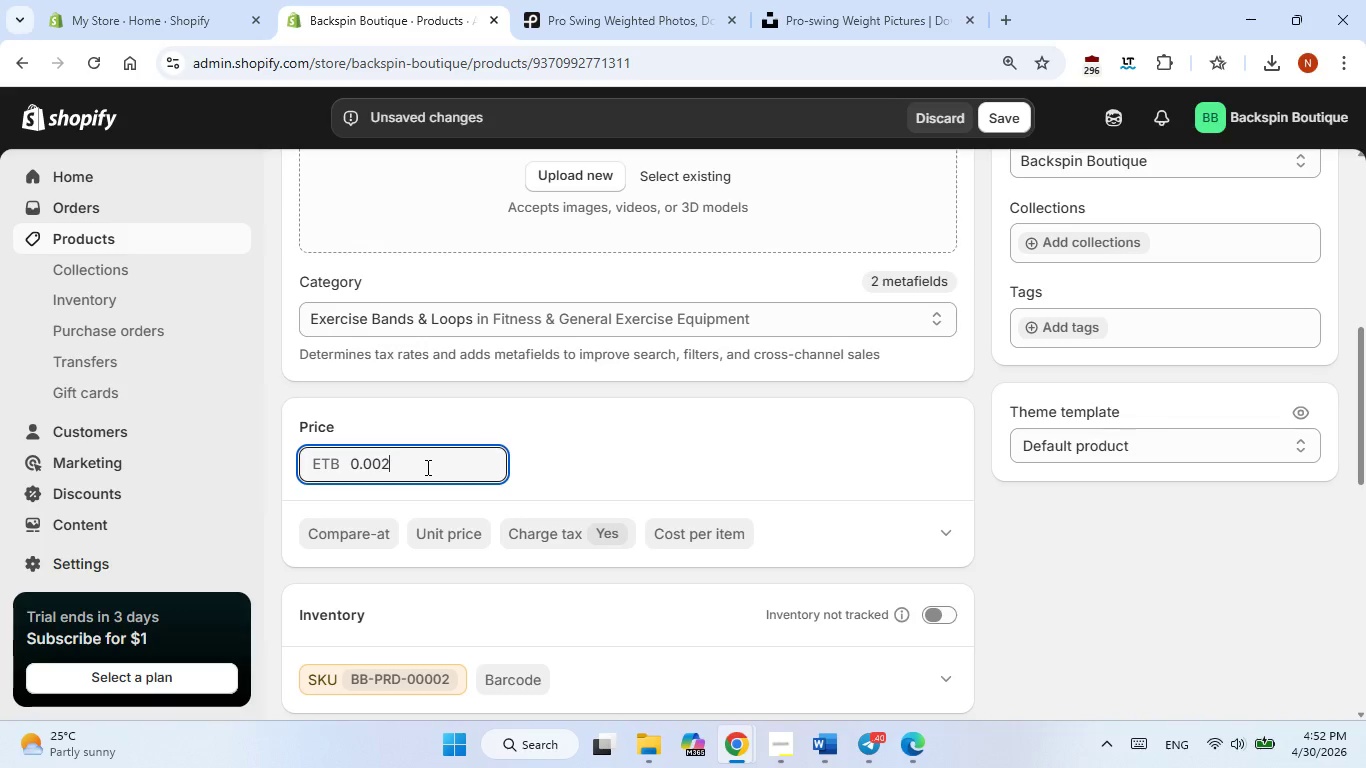 
key(Numpad9)
 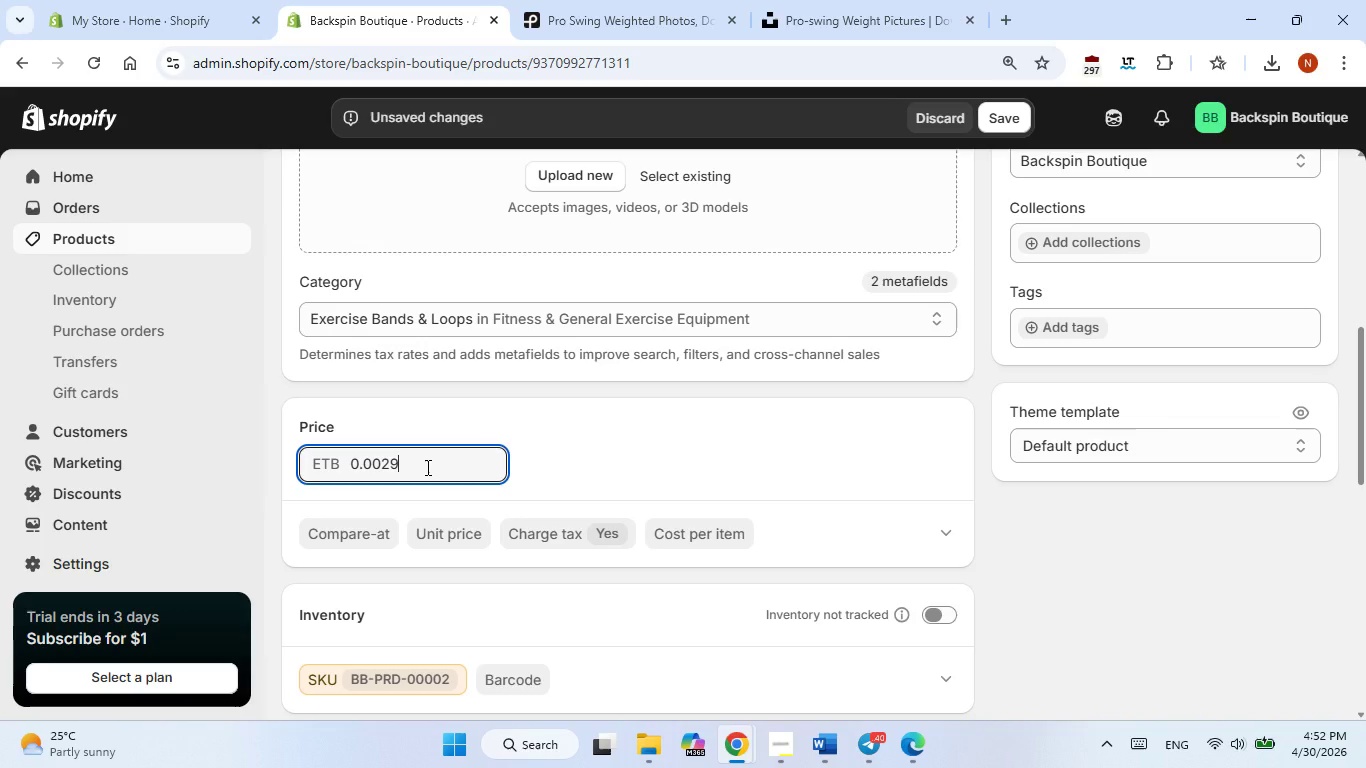 
key(ArrowLeft)
 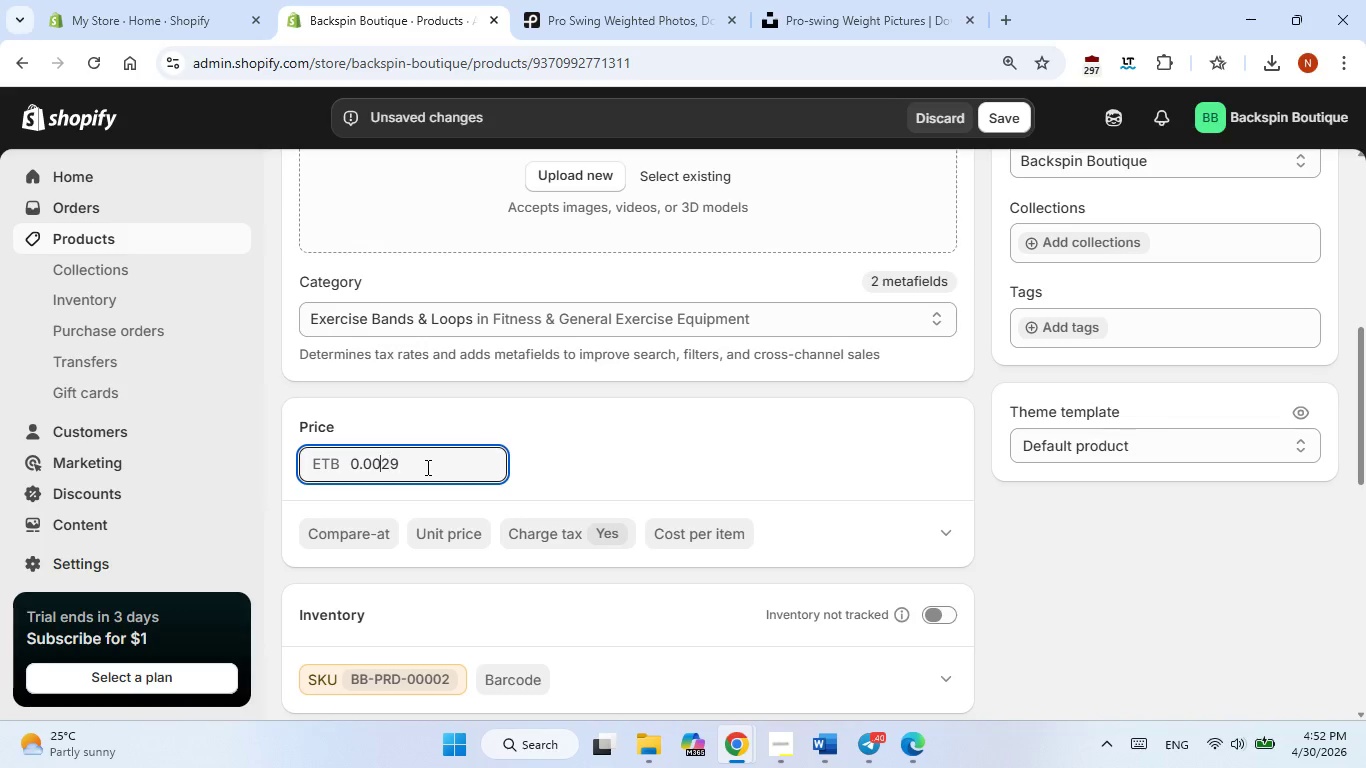 
key(ArrowLeft)
 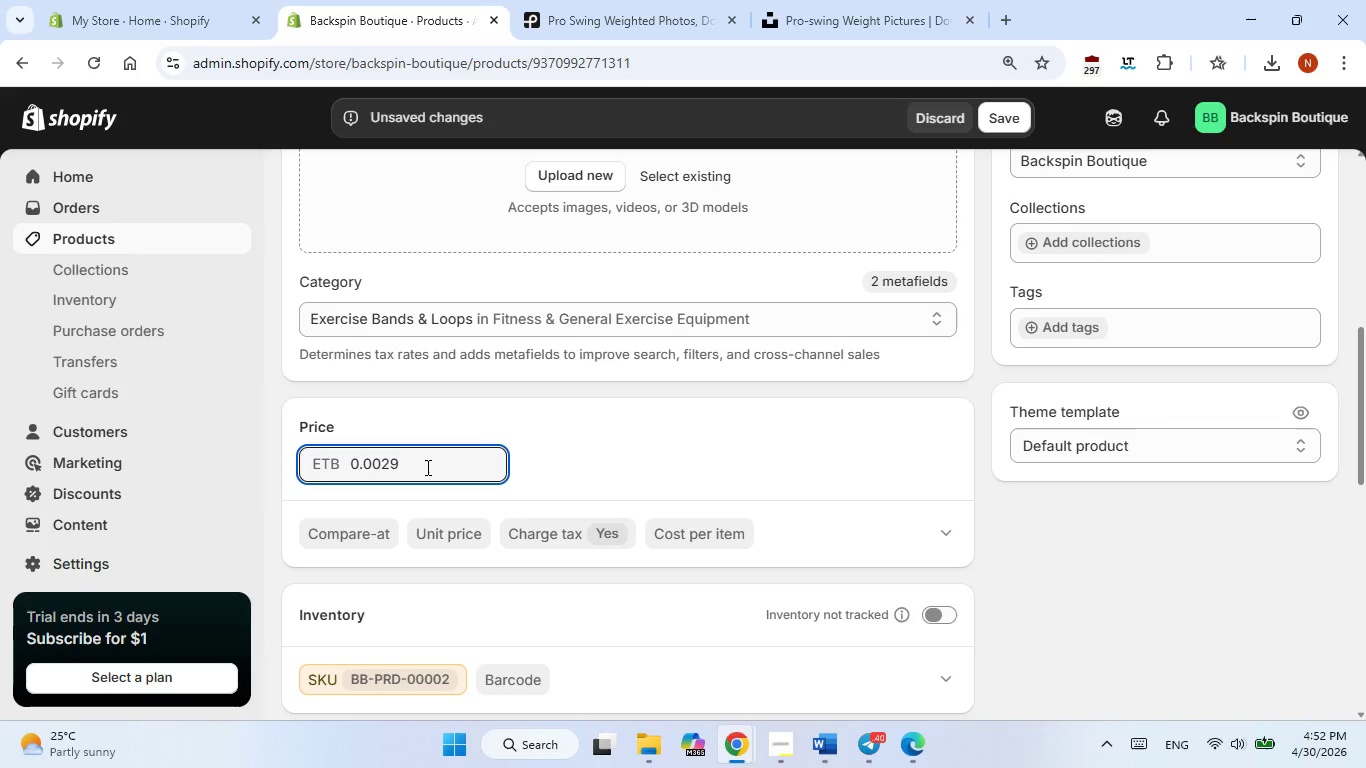 
hold_key(key=Backspace, duration=0.97)
 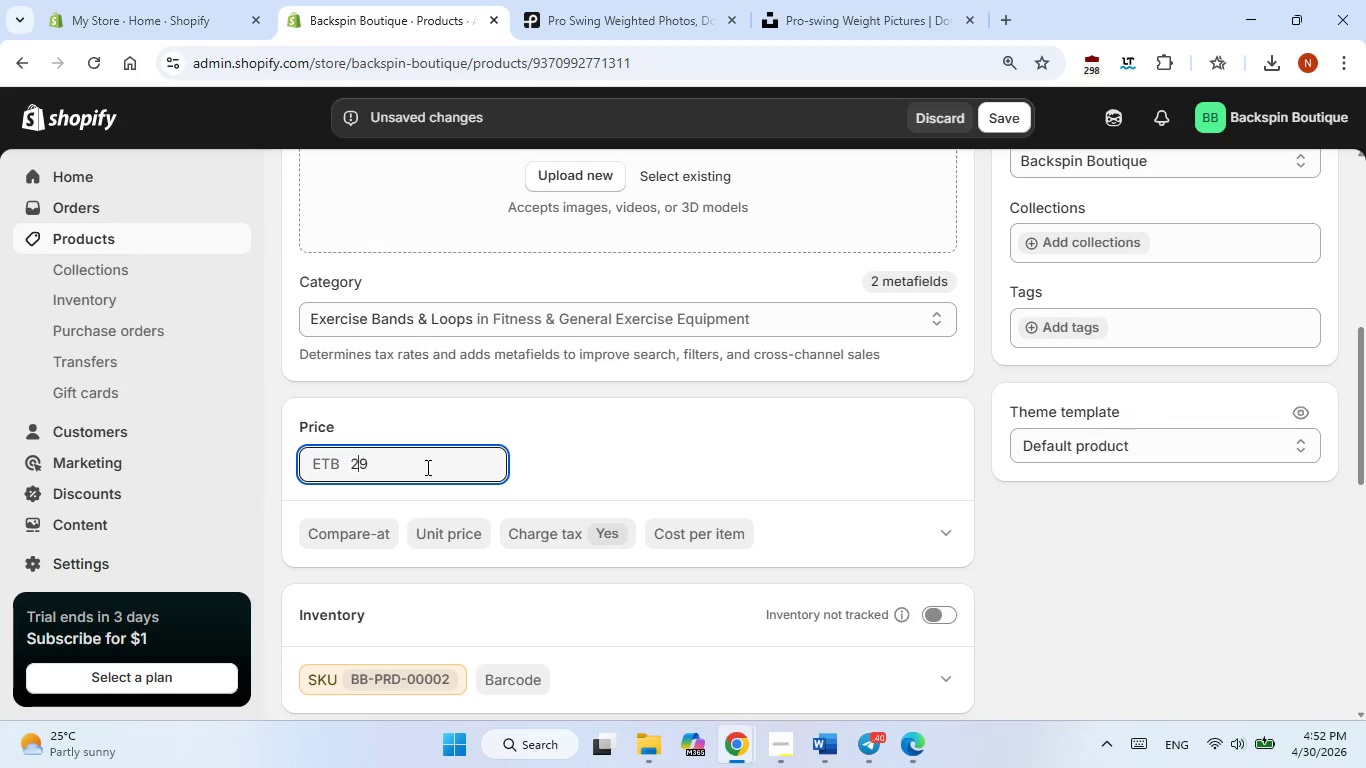 
key(ArrowRight)
 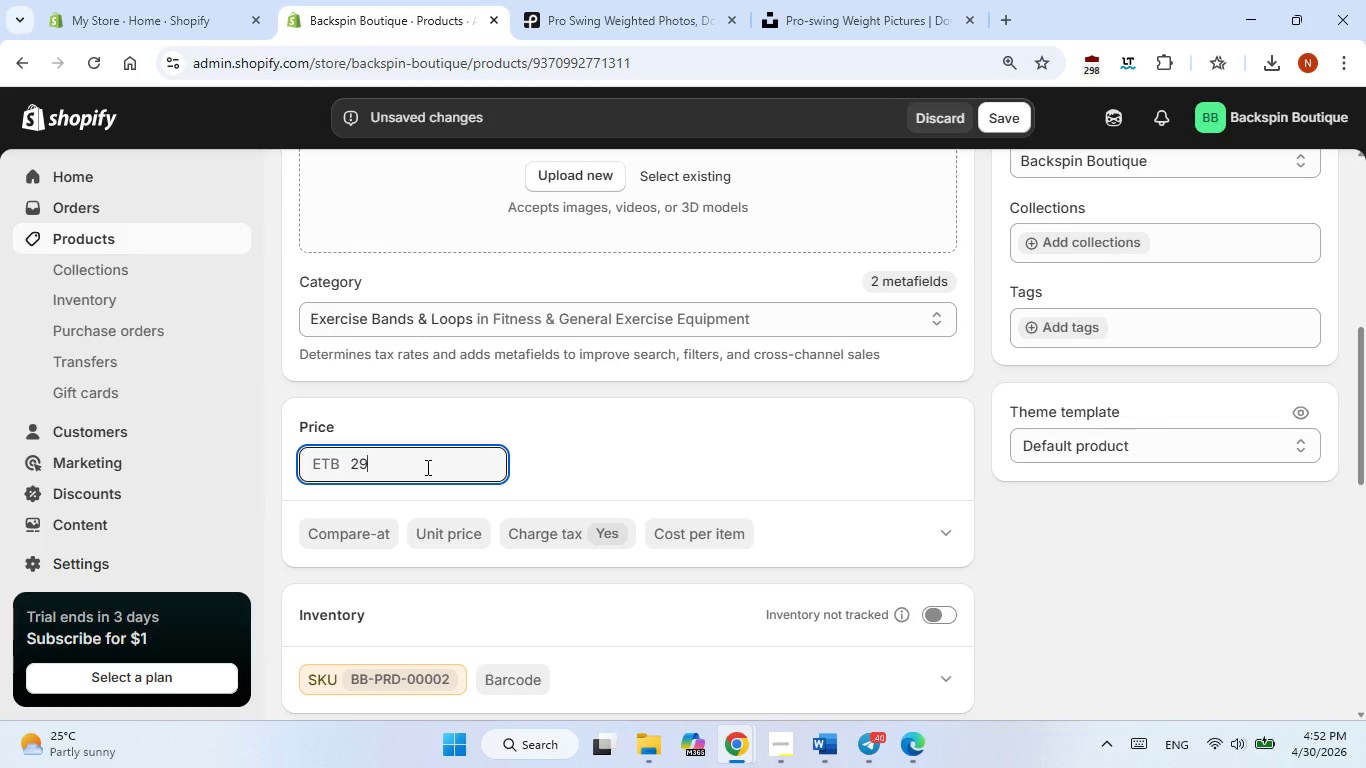 
key(ArrowRight)
 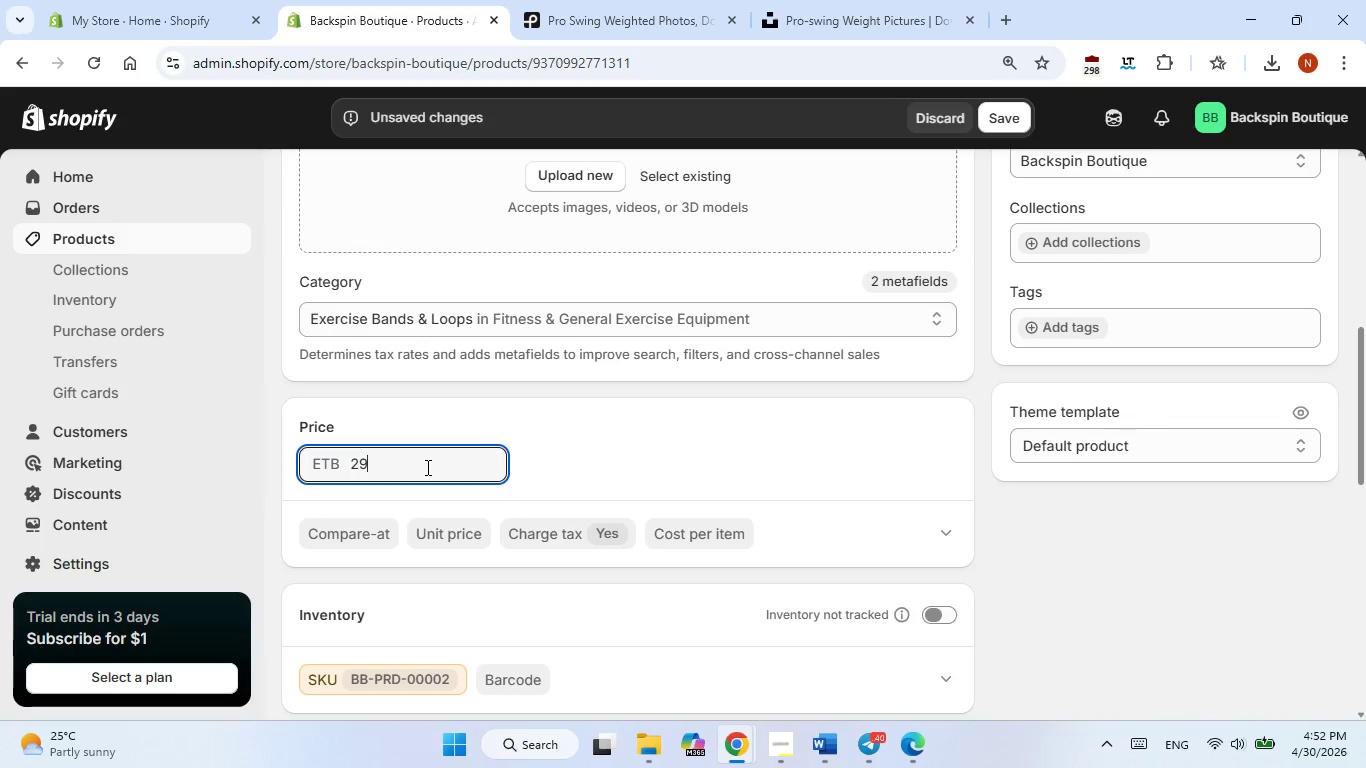 
key(ArrowRight)
 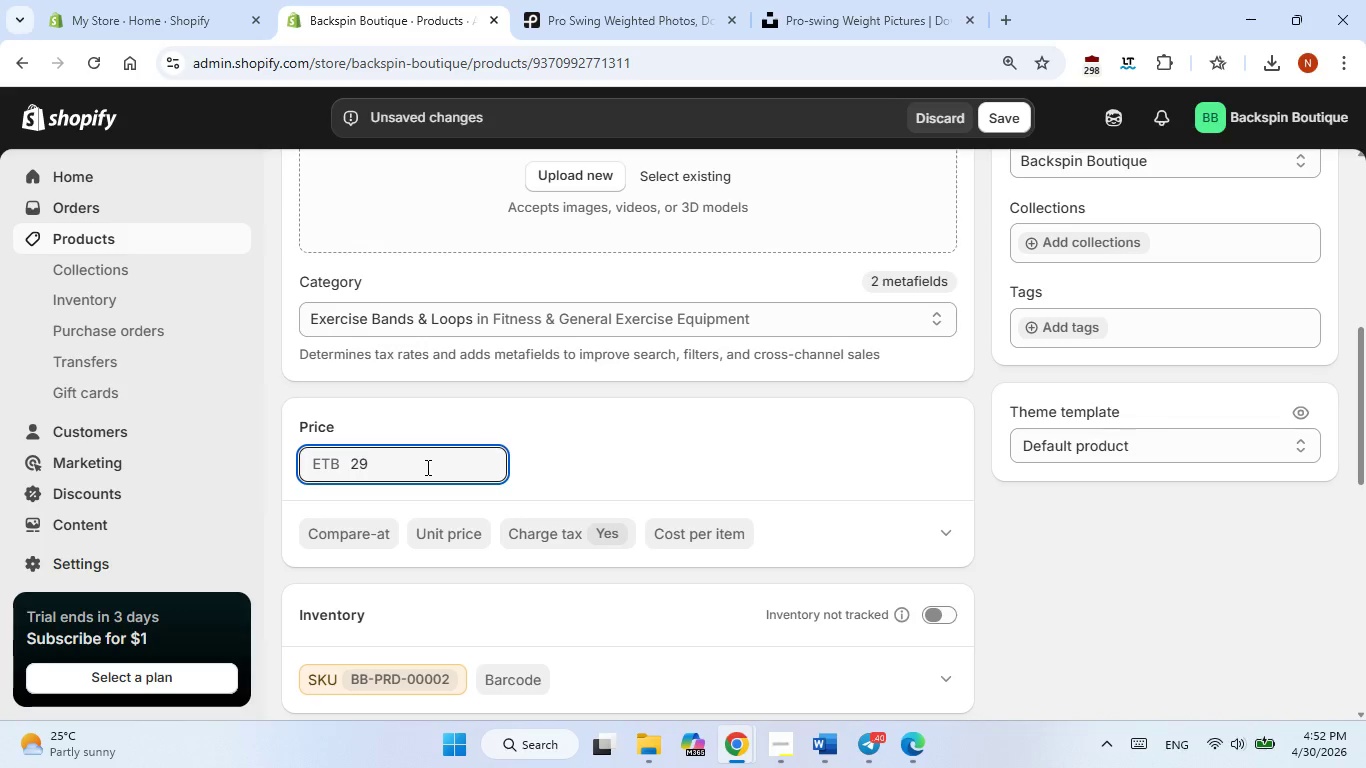 
key(NumpadDecimal)
 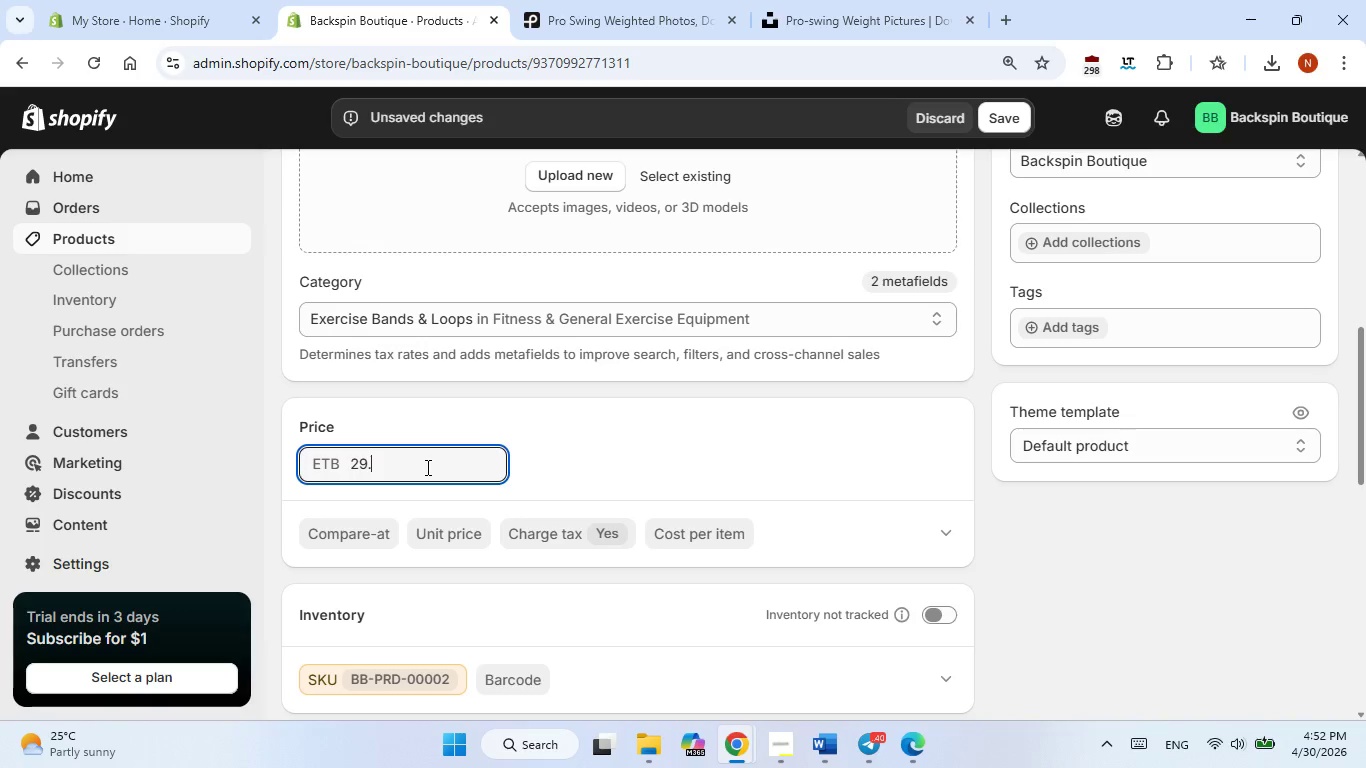 
key(Numpad9)
 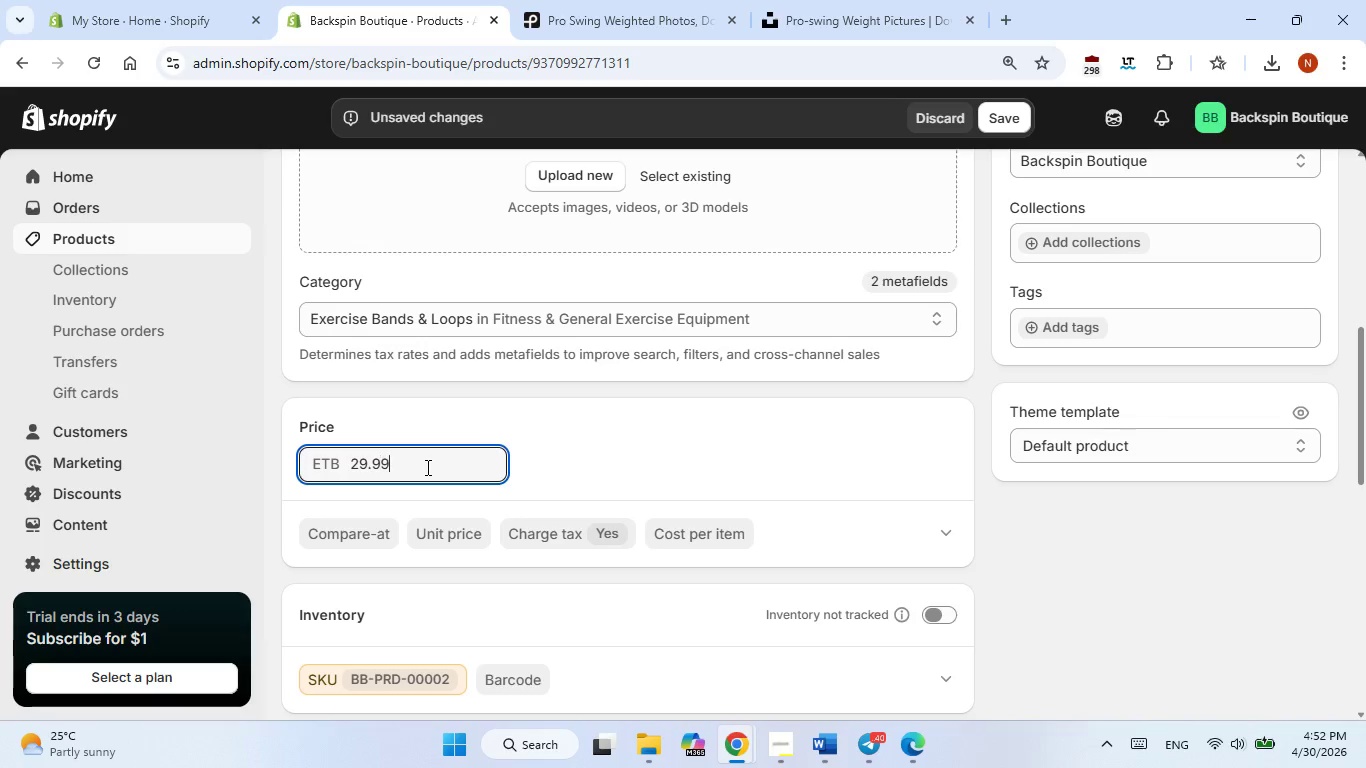 
key(Numpad9)
 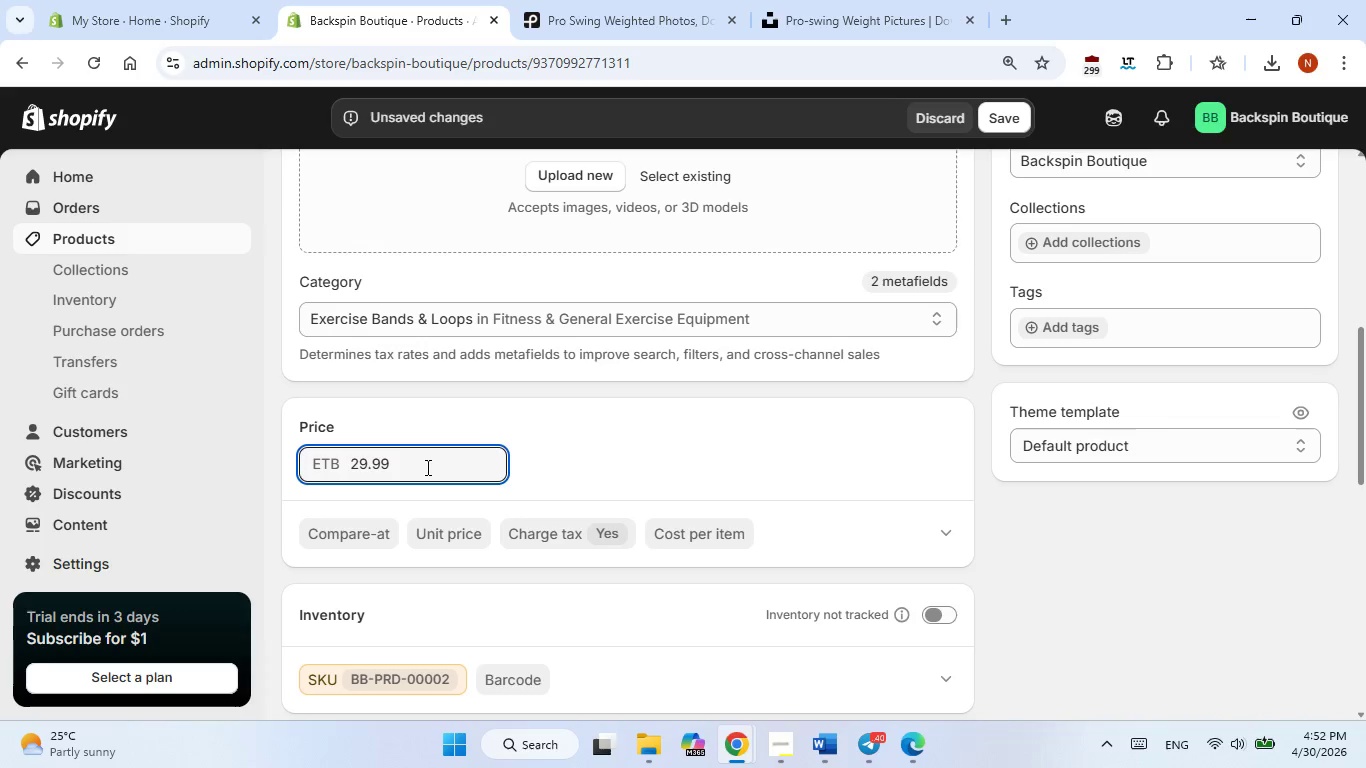 
left_click([362, 537])
 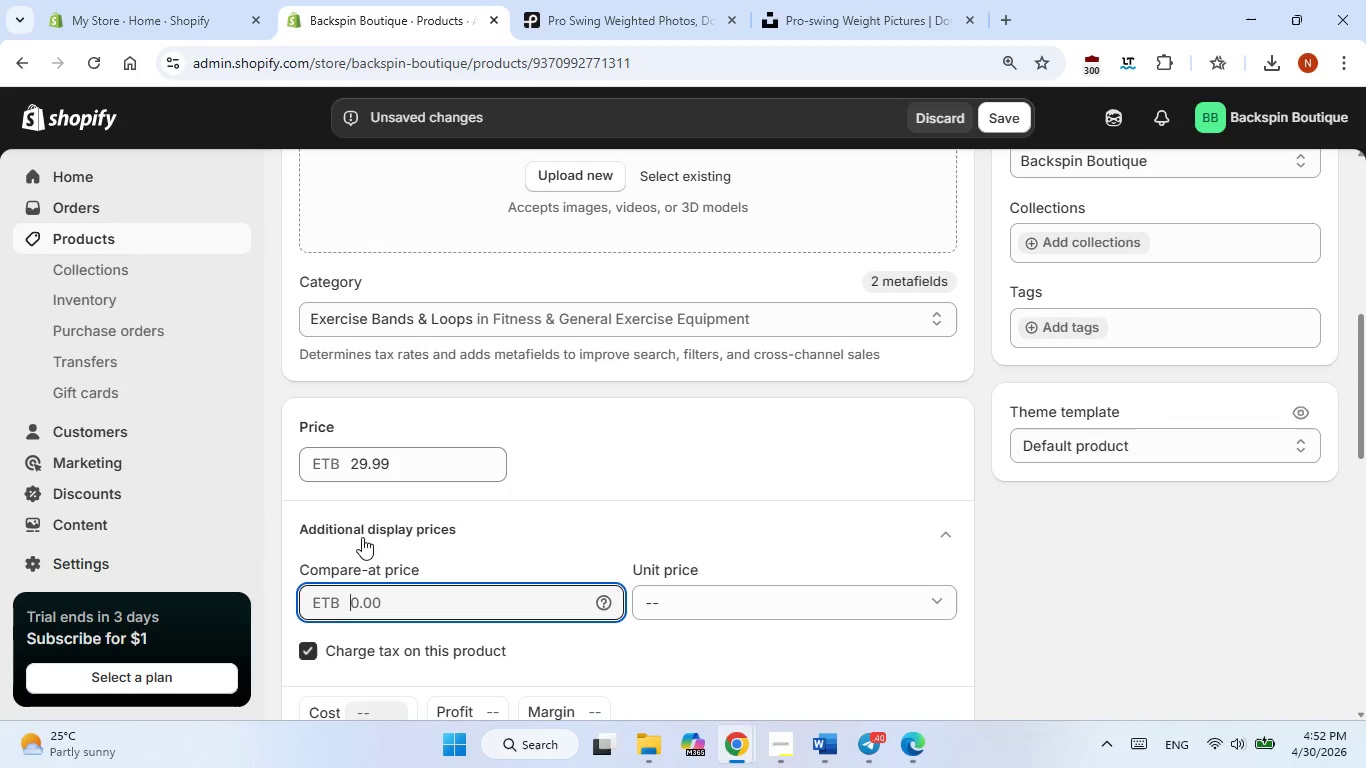 
key(Numpad4)
 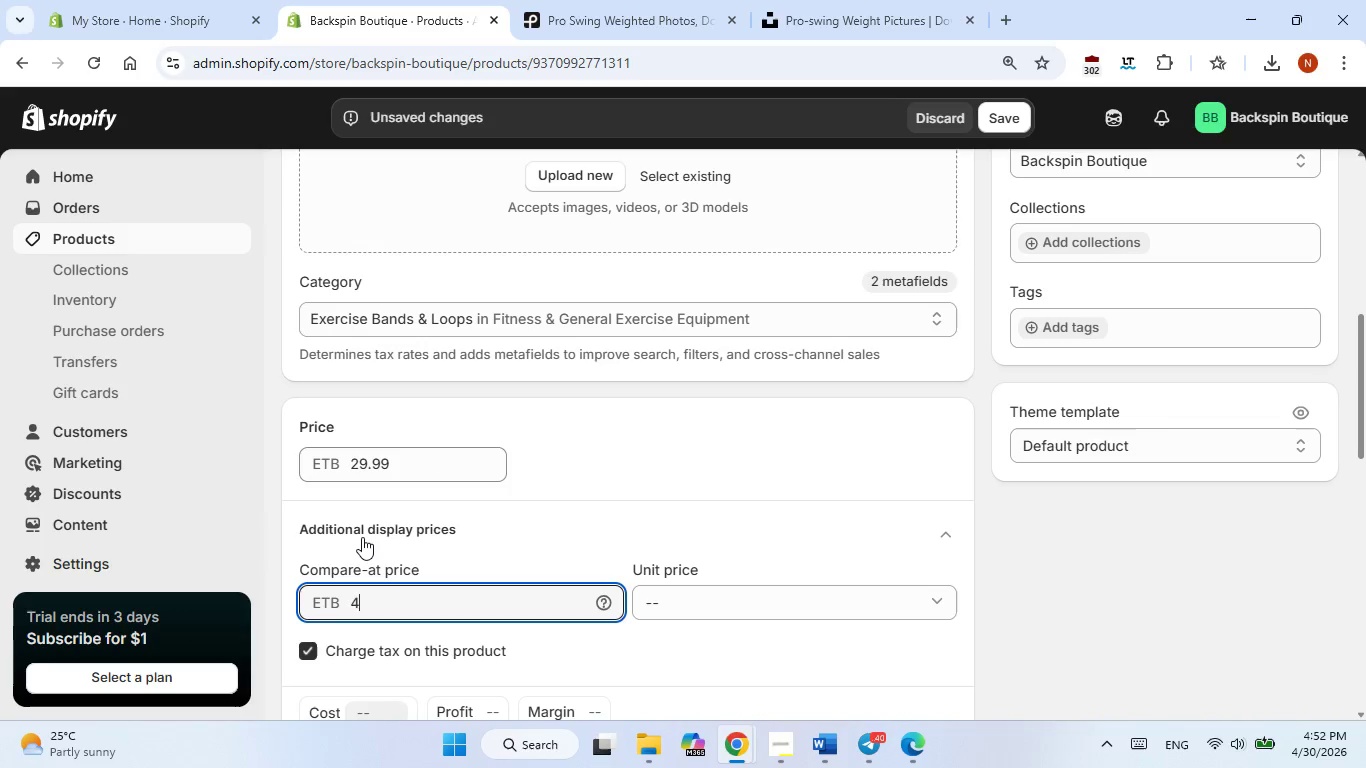 
key(Numpad4)
 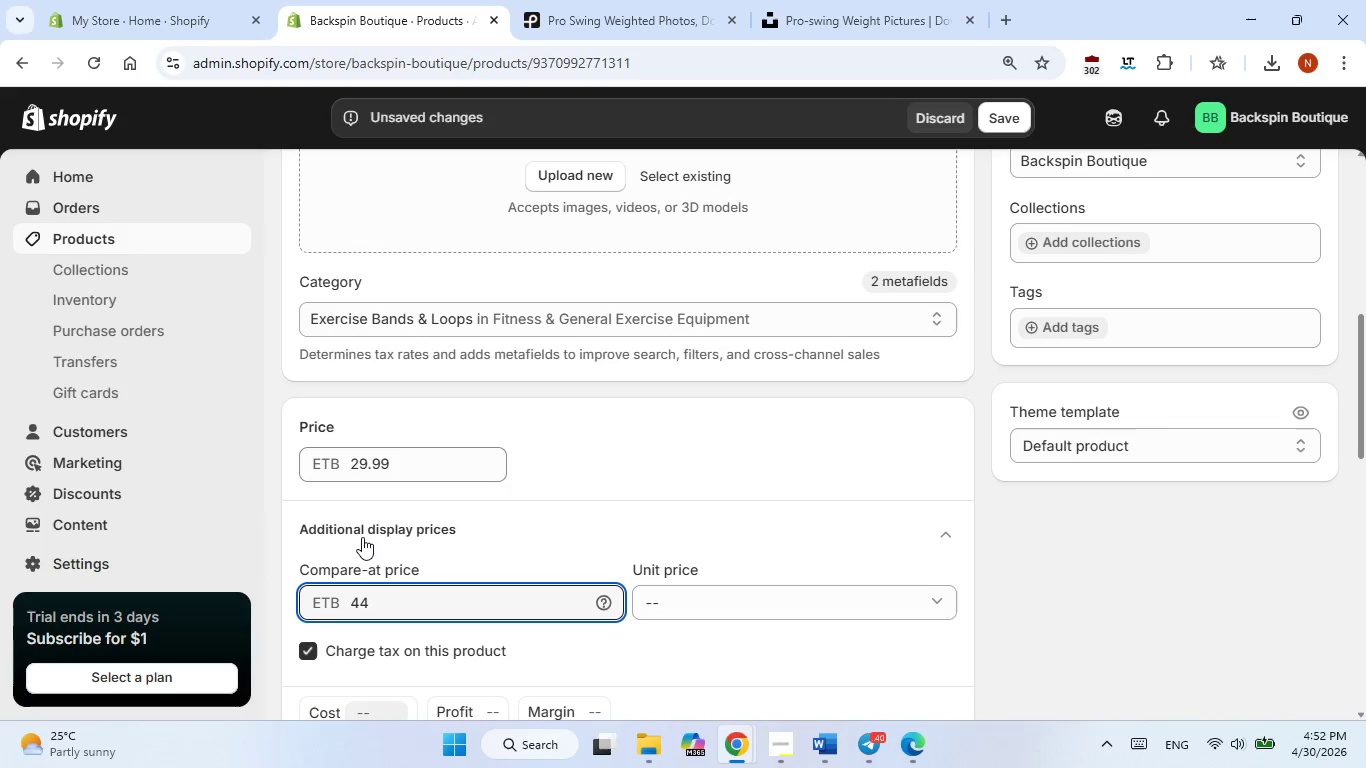 
key(NumpadDecimal)
 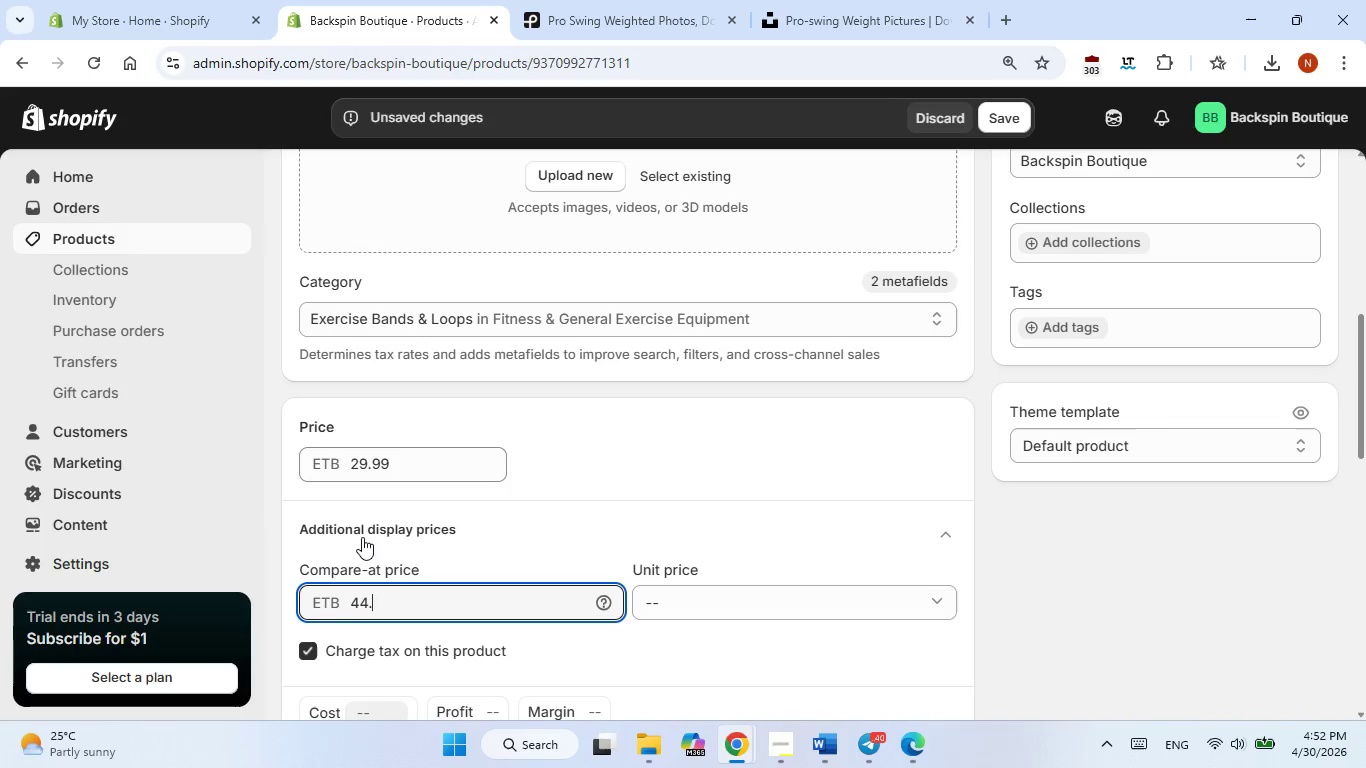 
key(Numpad9)
 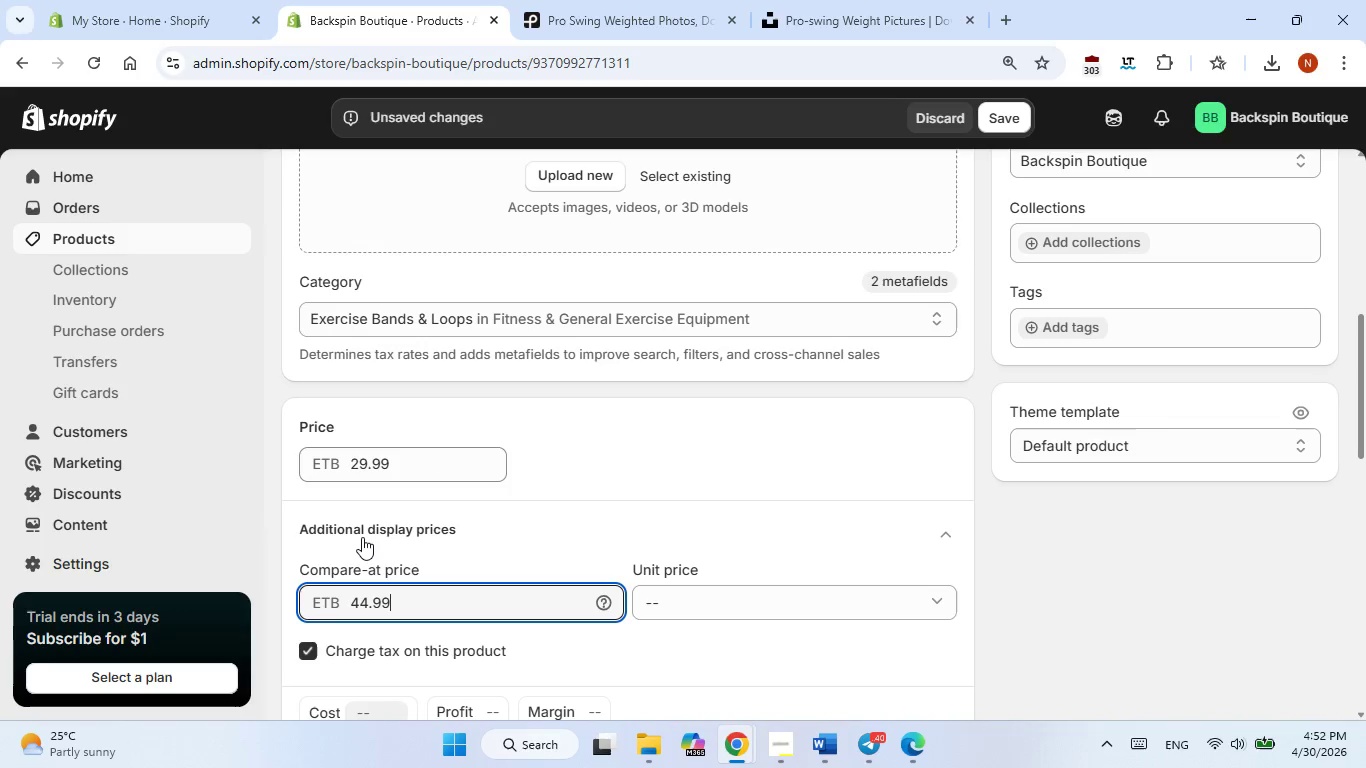 
key(Numpad9)
 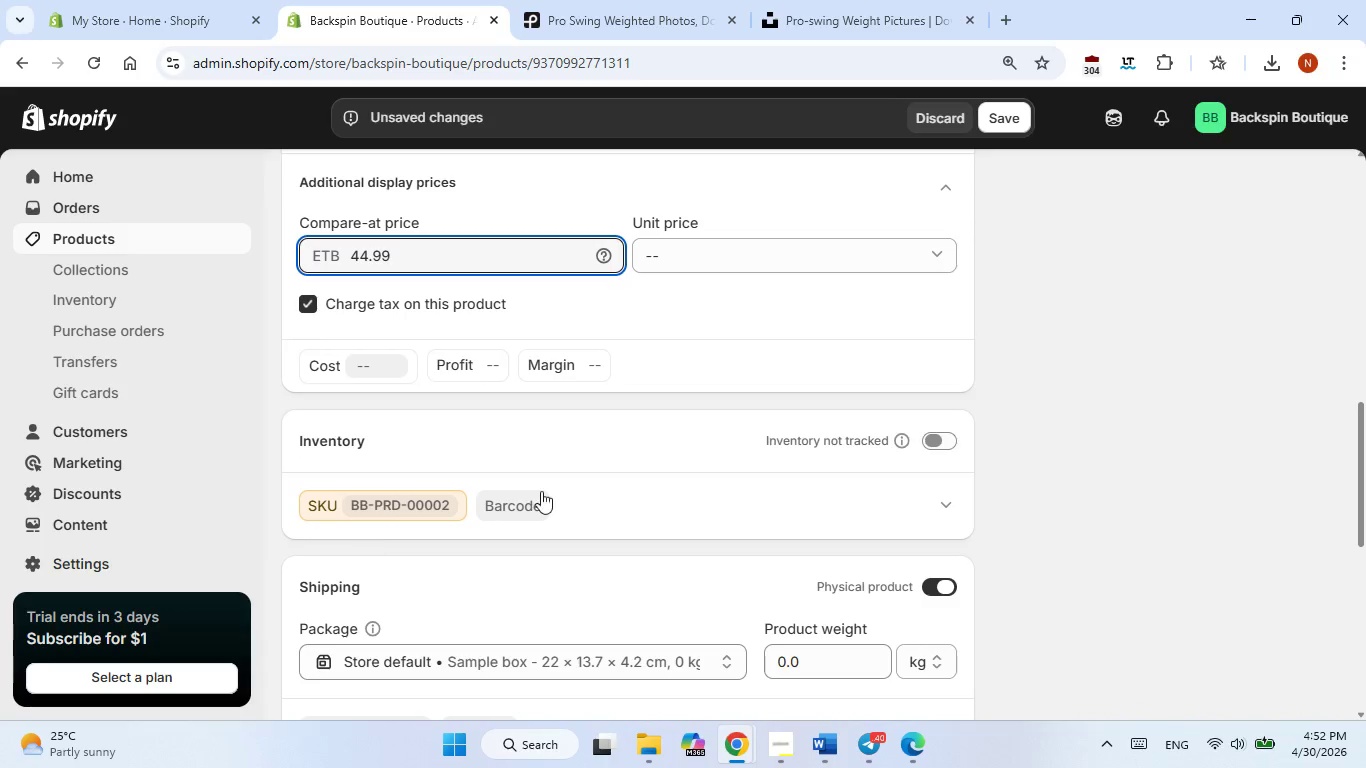 
left_click([1052, 388])
 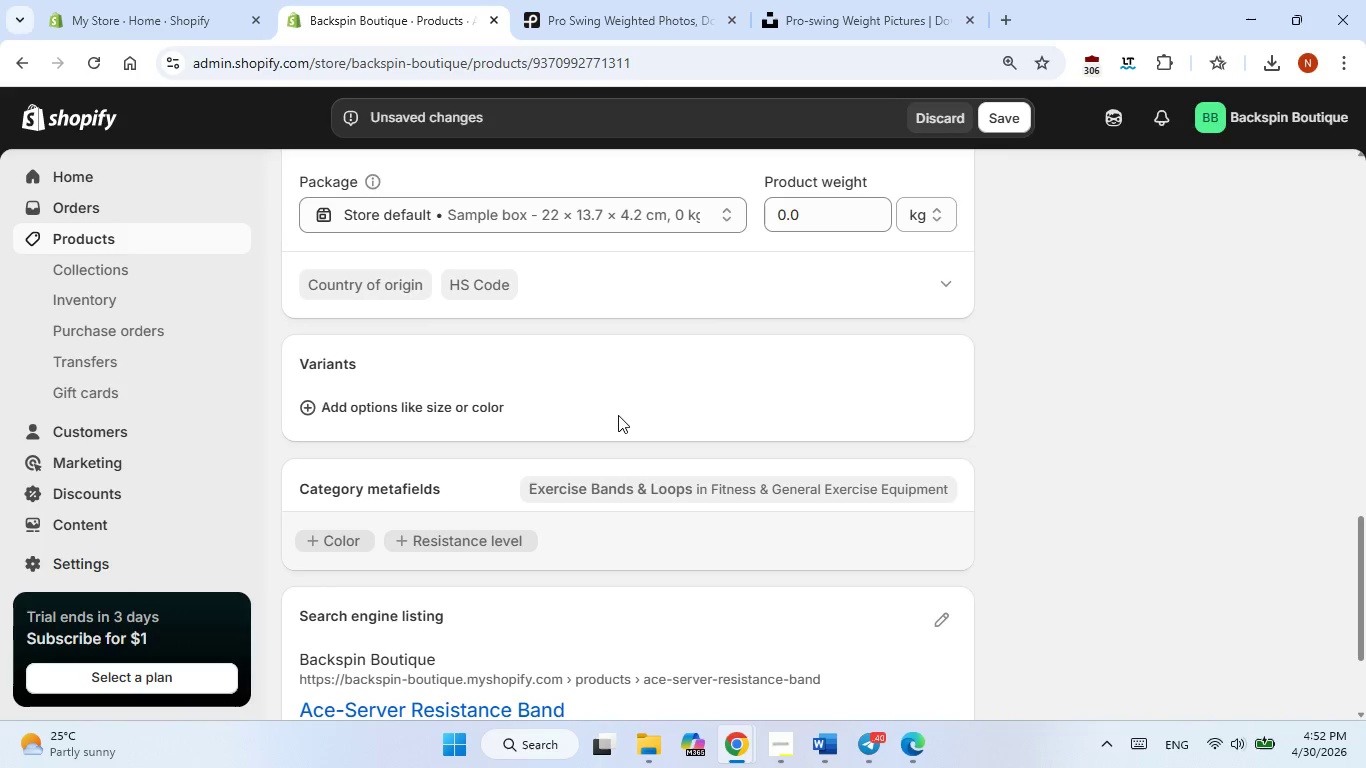 
left_click([413, 402])
 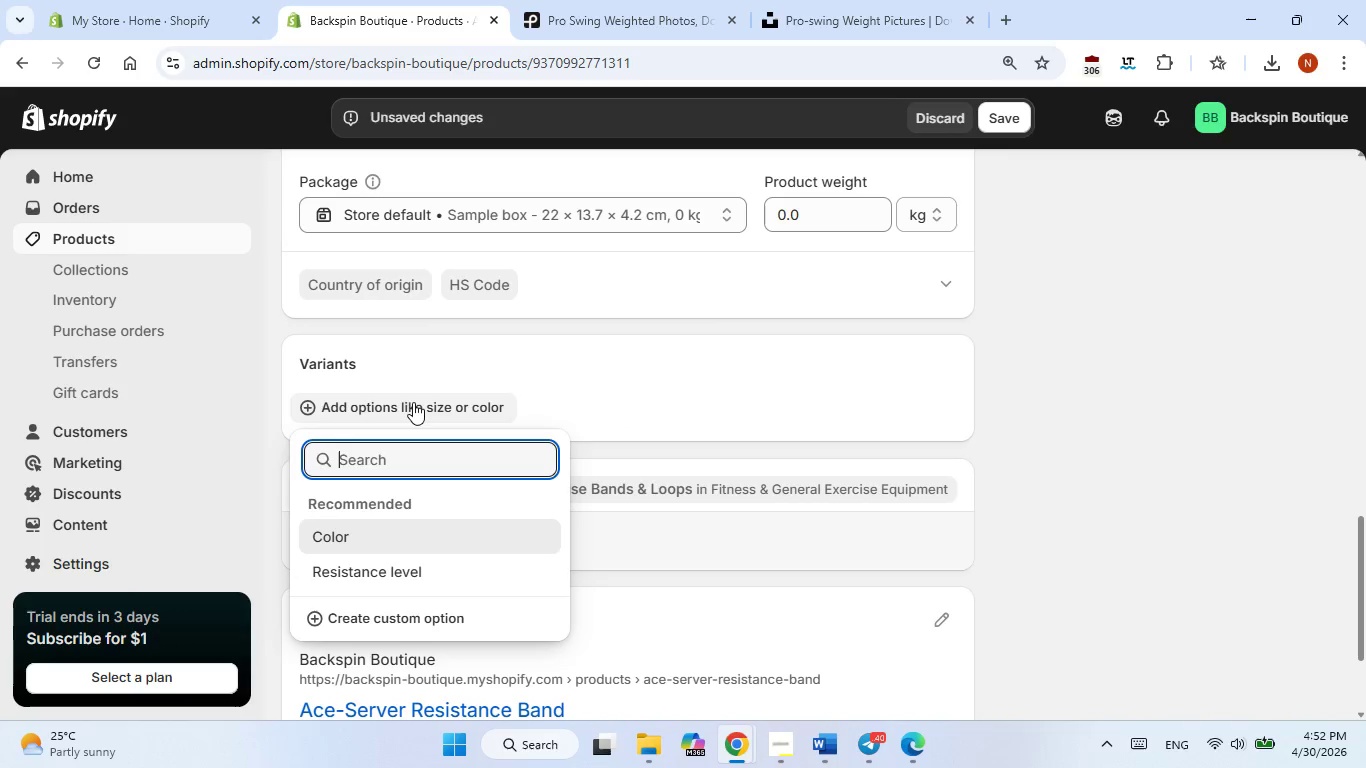 
wait(10.03)
 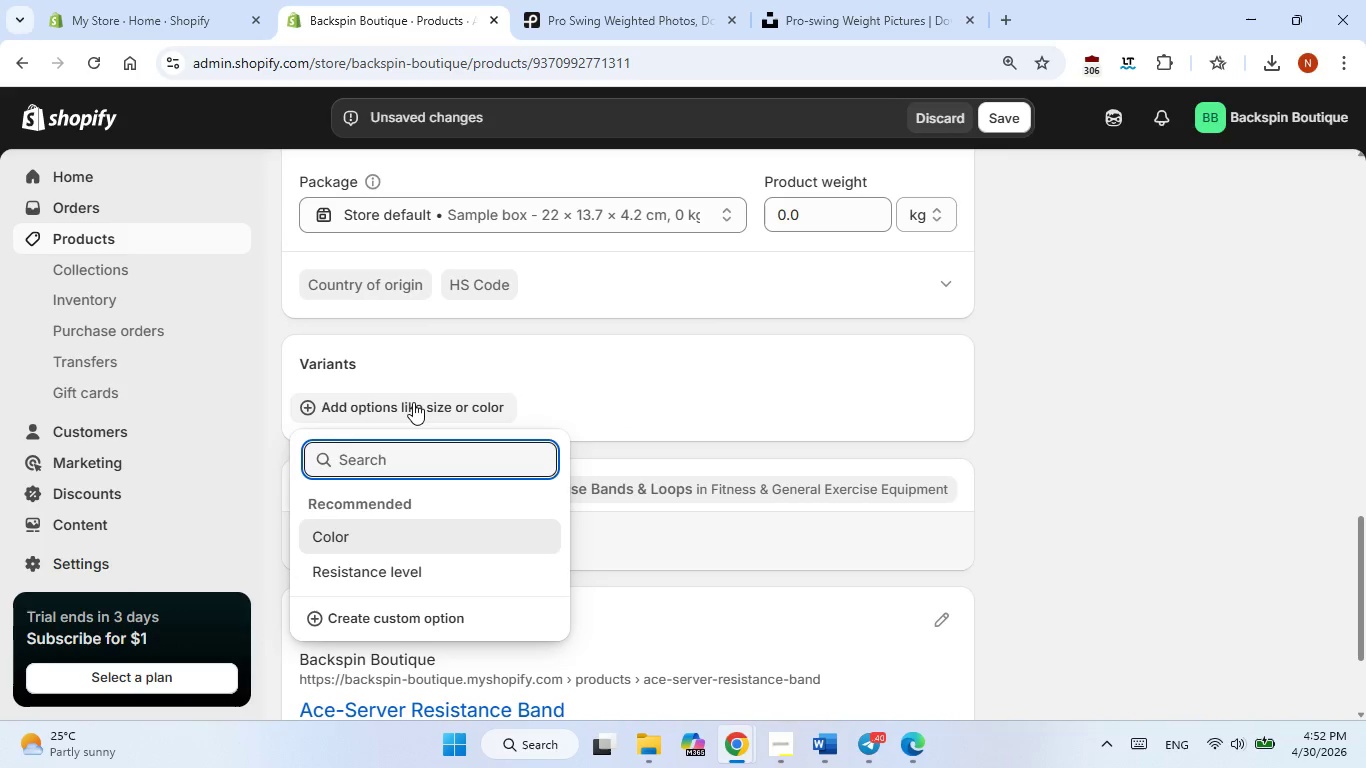 
type(Resisitance Type)
 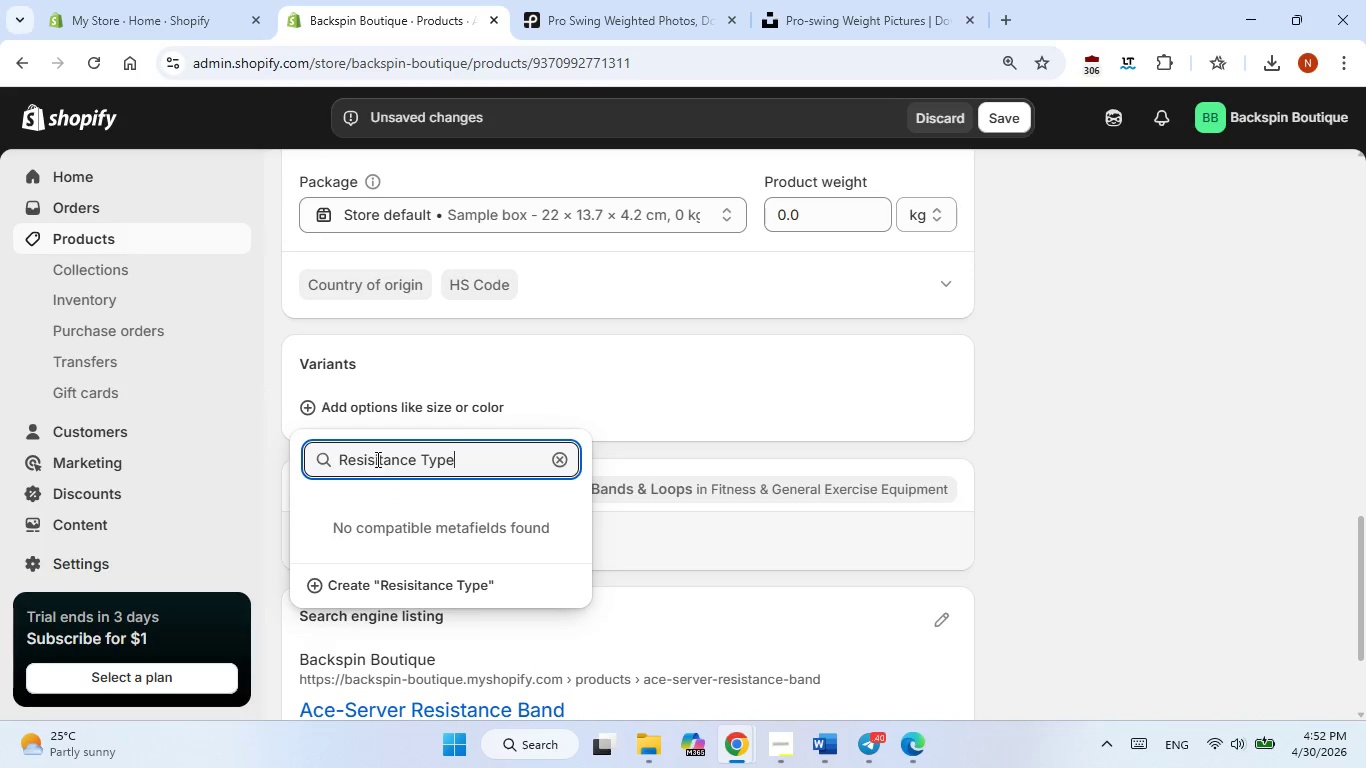 
left_click([376, 457])
 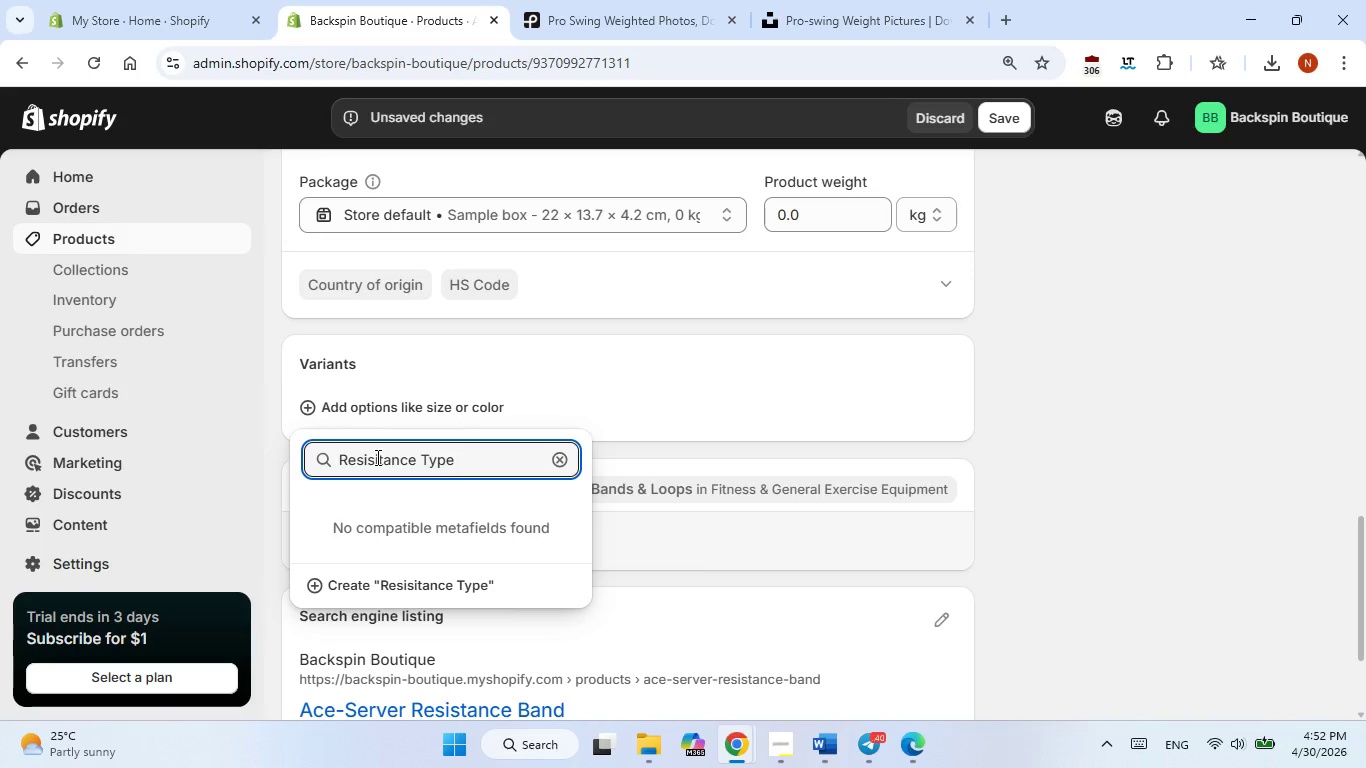 
key(Delete)
 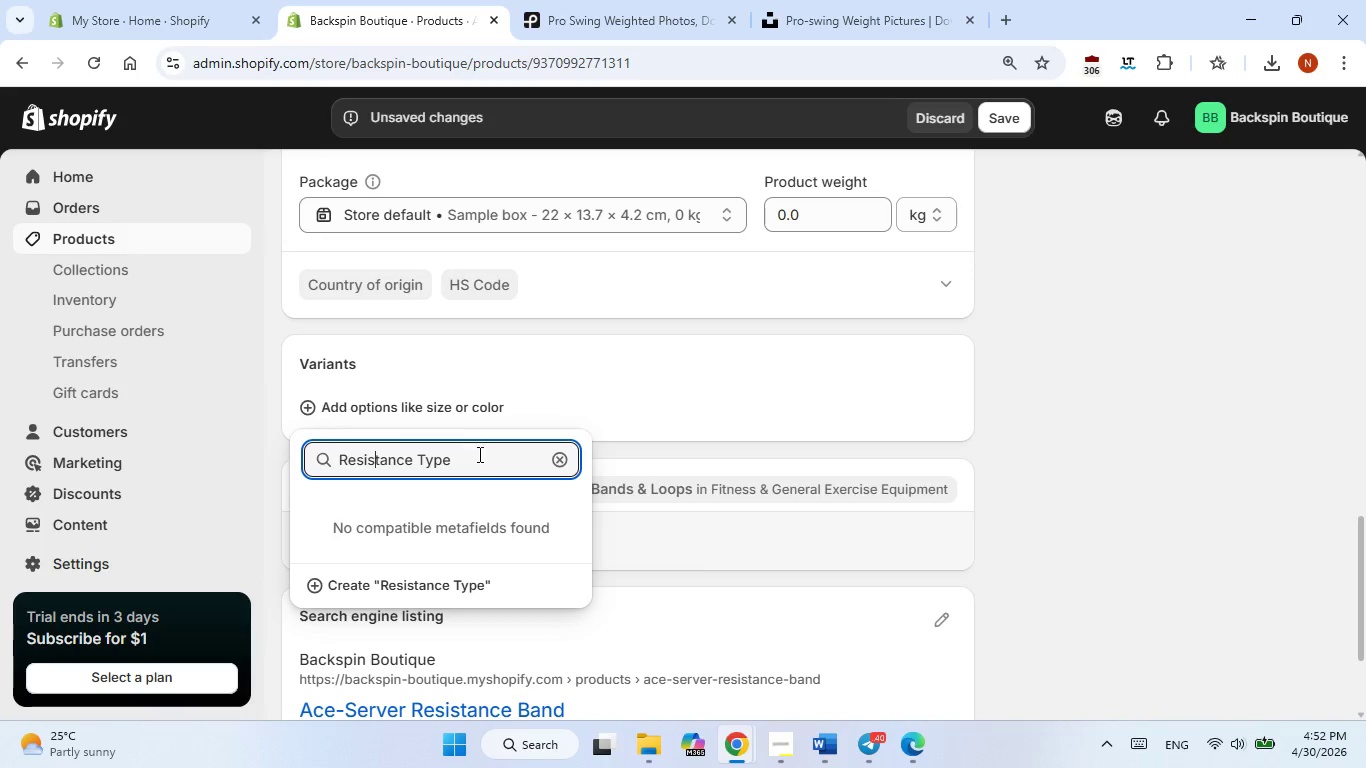 
left_click([420, 585])
 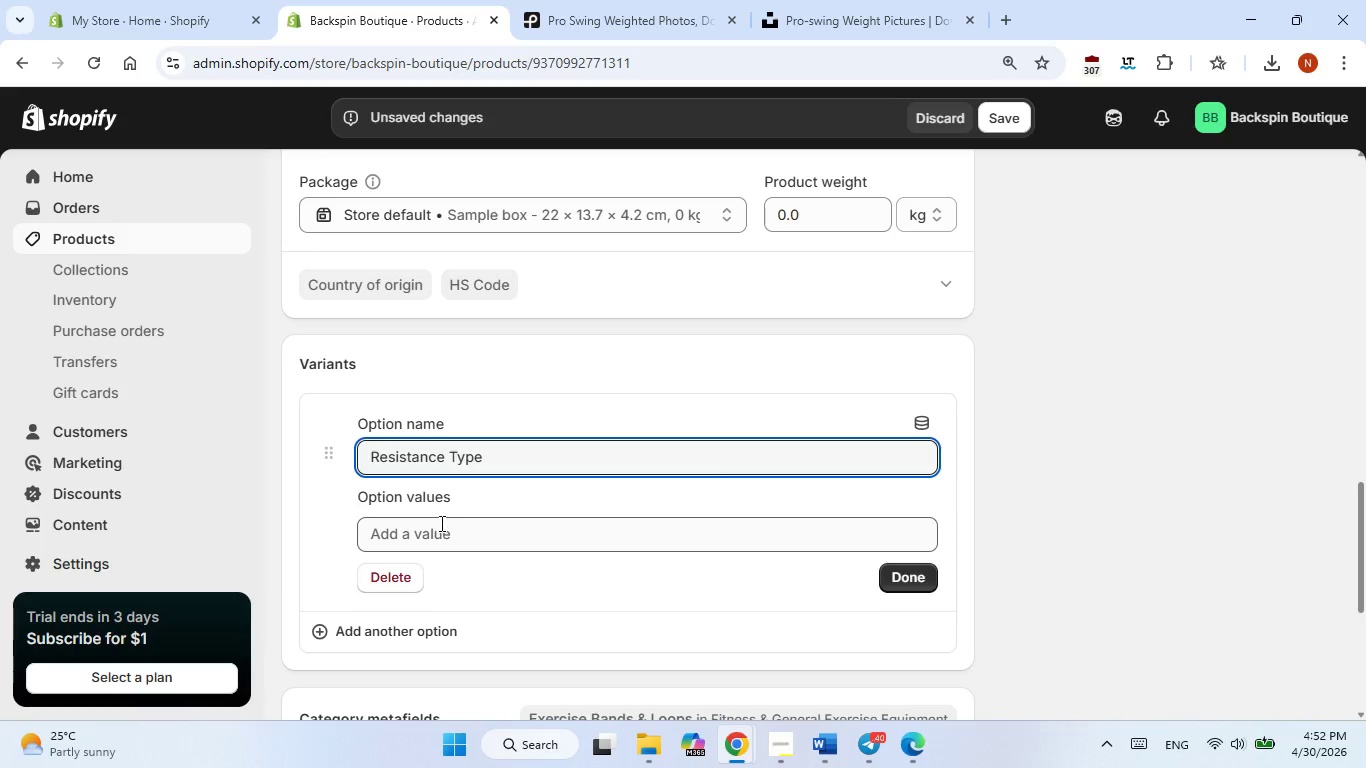 
left_click([429, 537])
 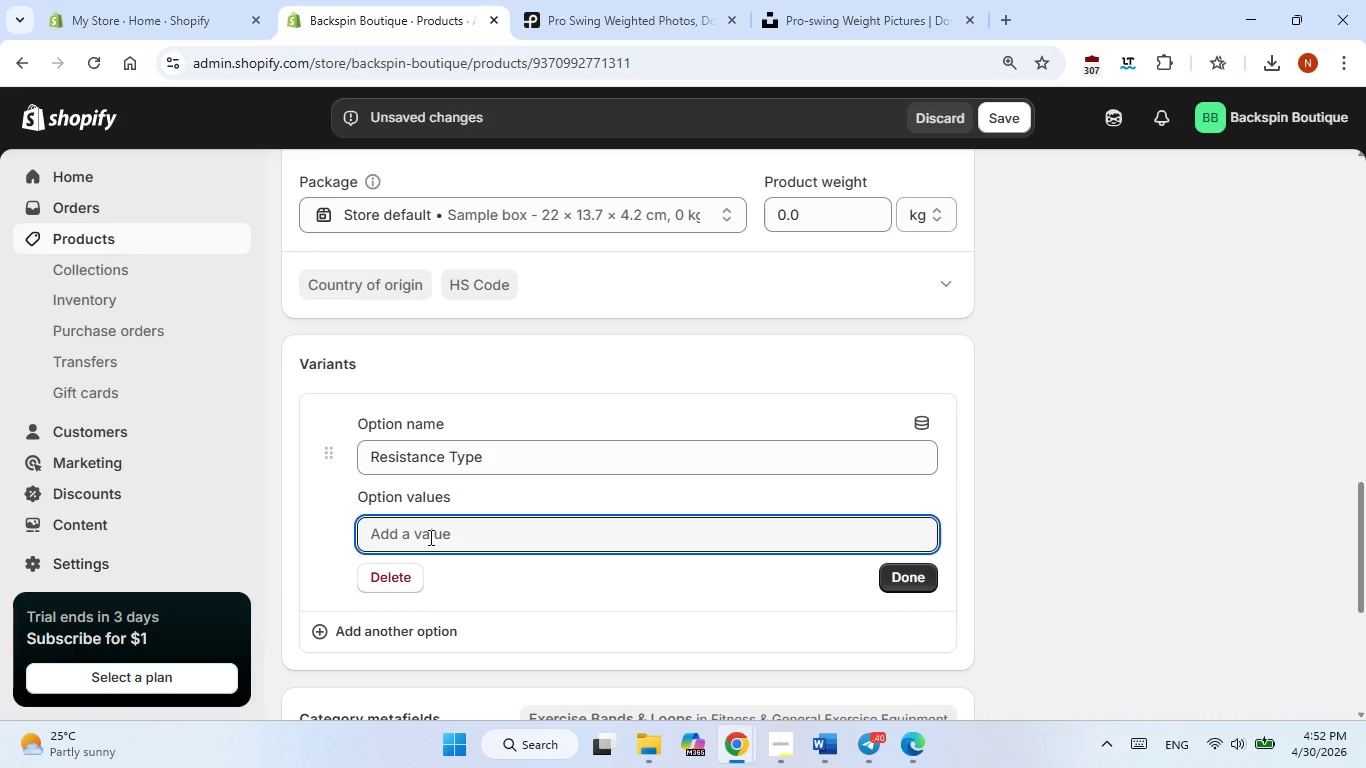 
type(Light Resistance)
 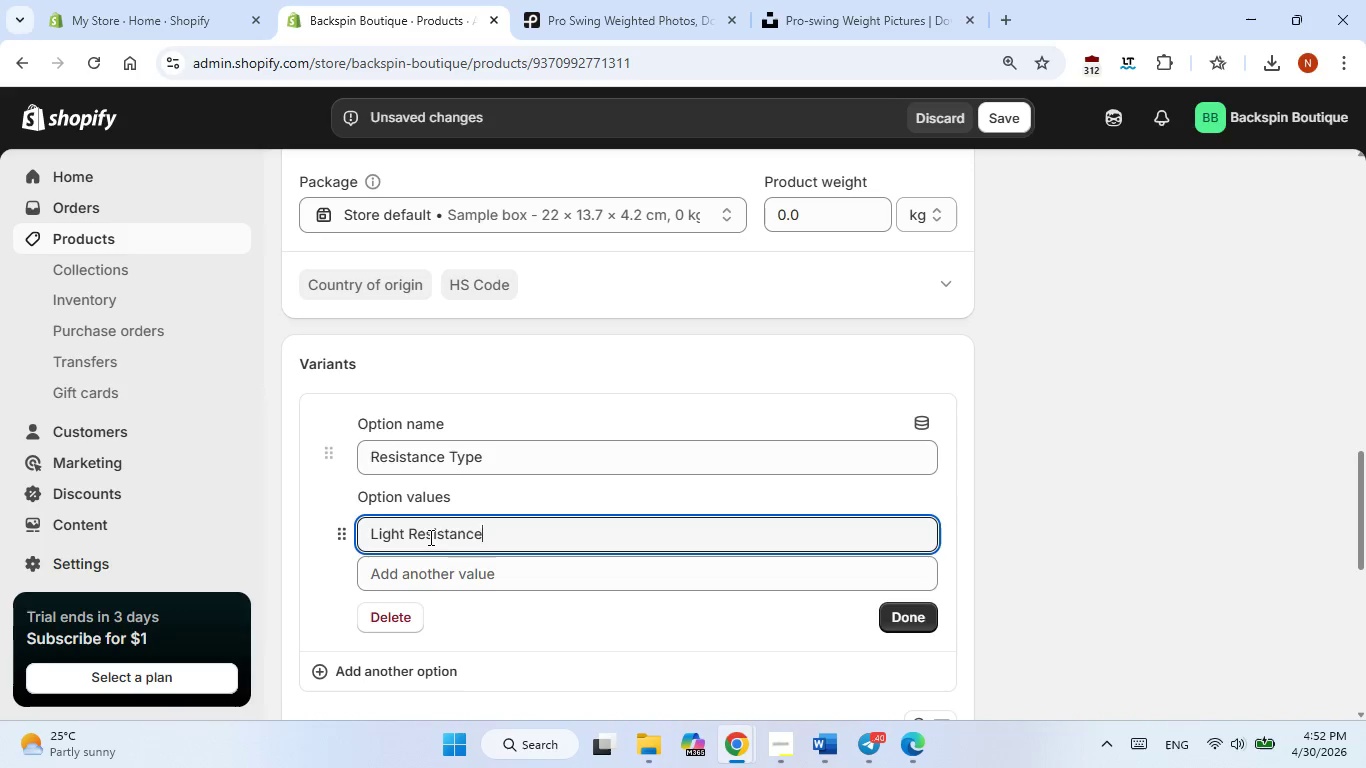 
left_click([451, 571])
 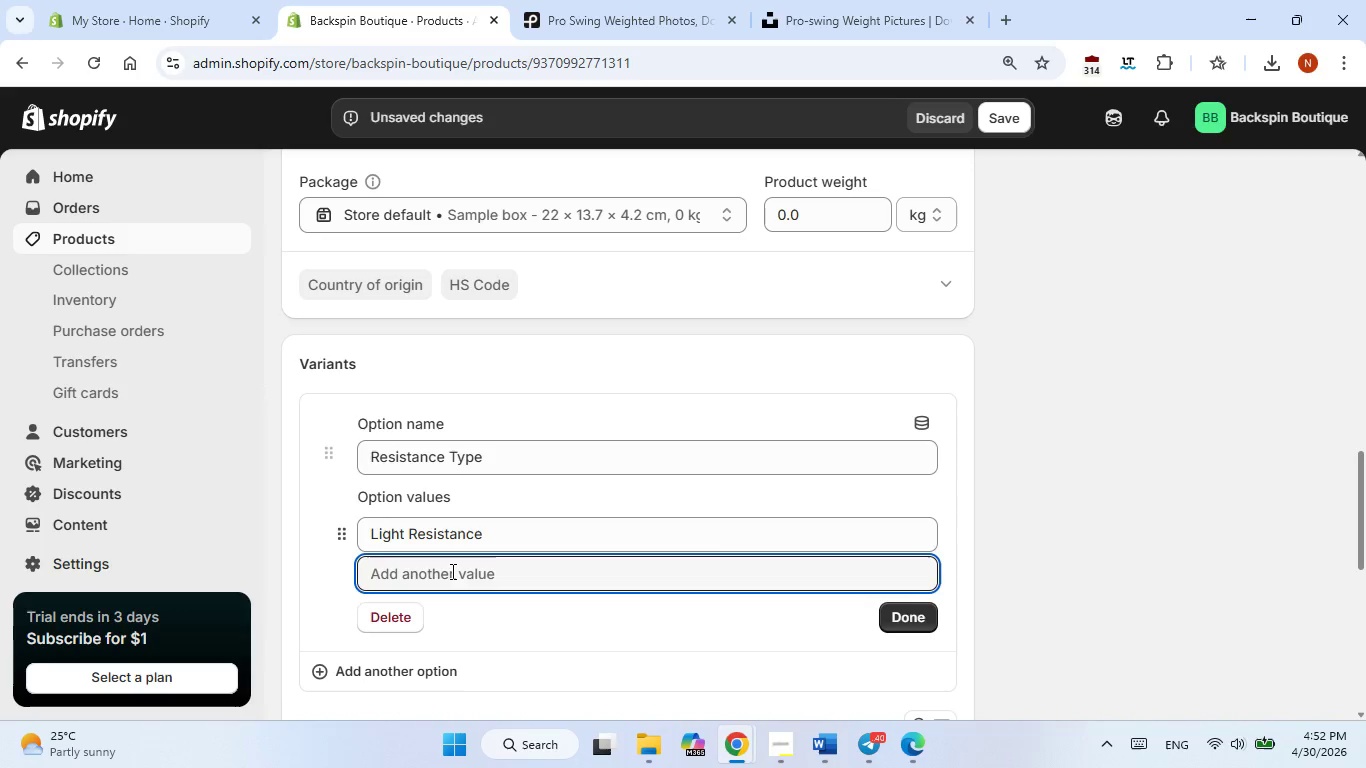 
type(Medium Resisitance)
 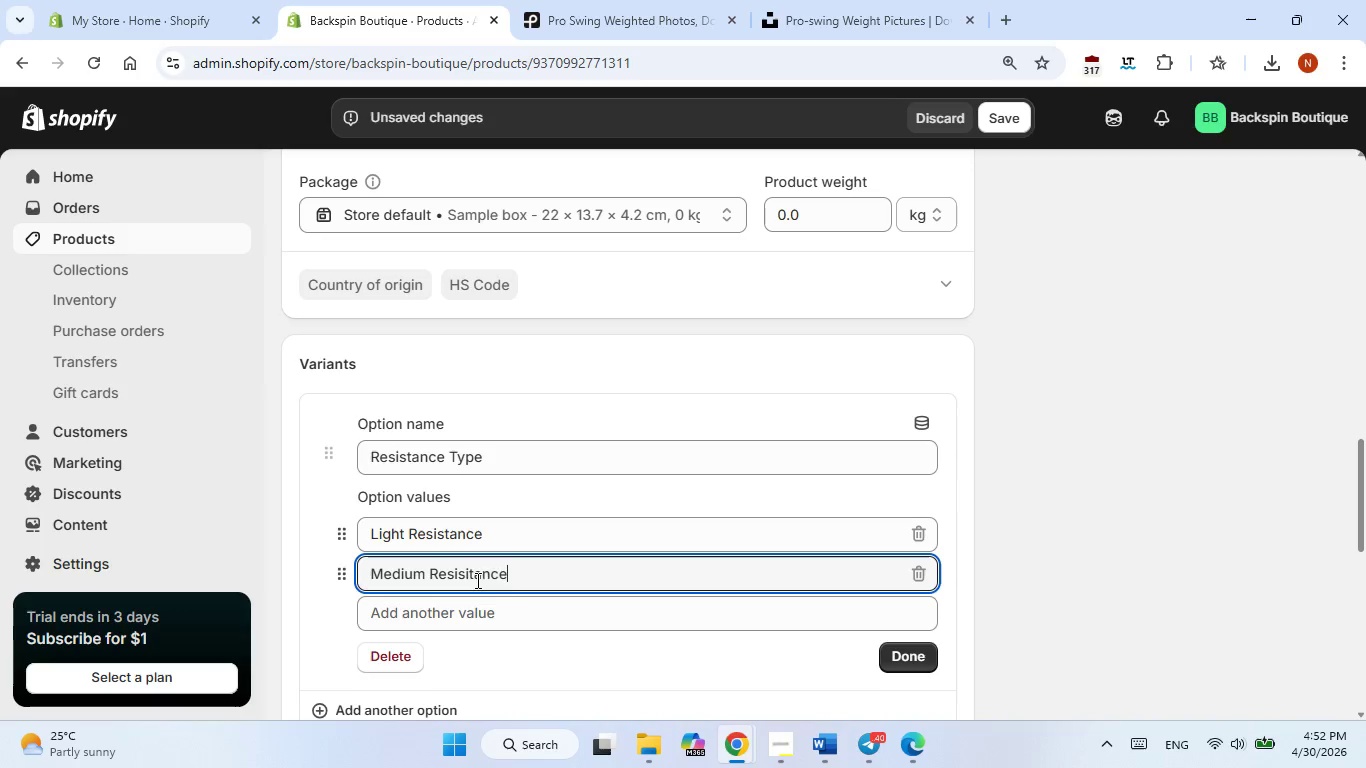 
left_click([466, 577])
 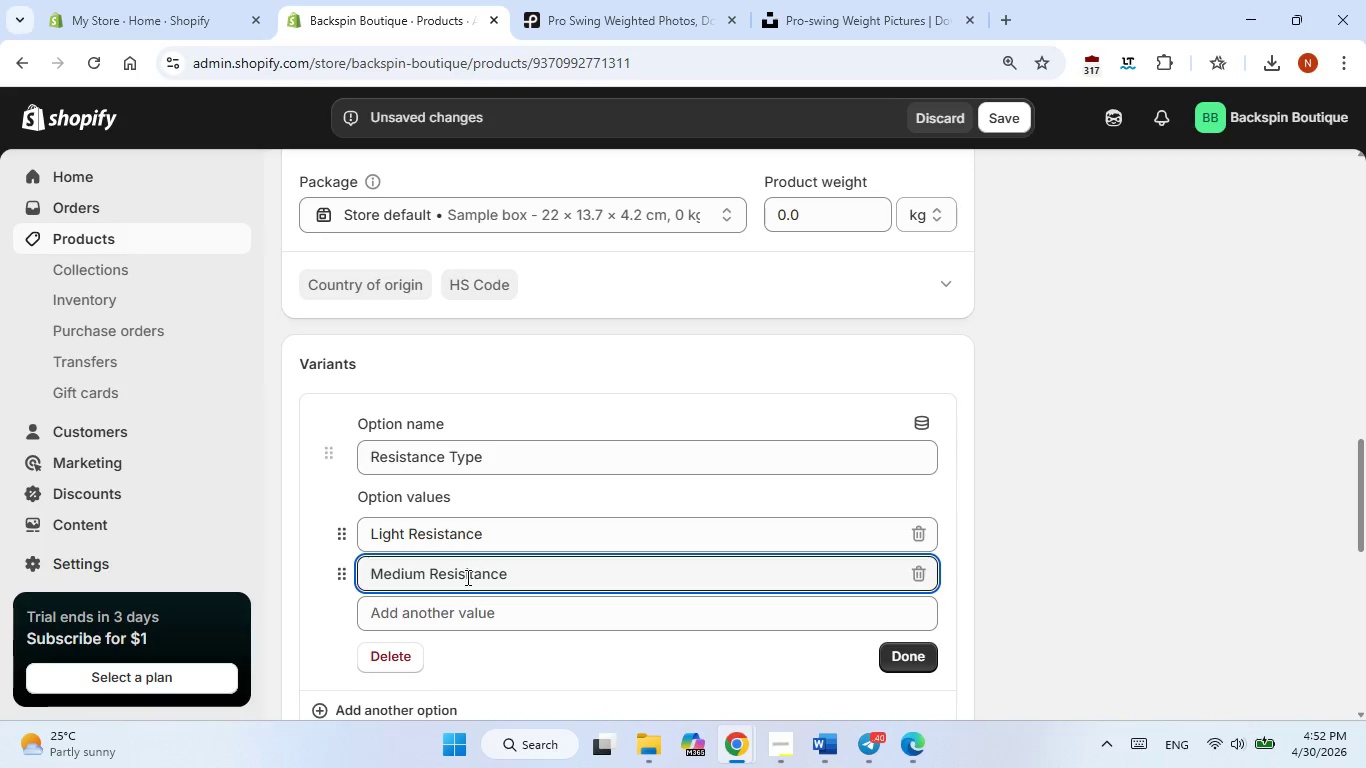 
key(Insert)
 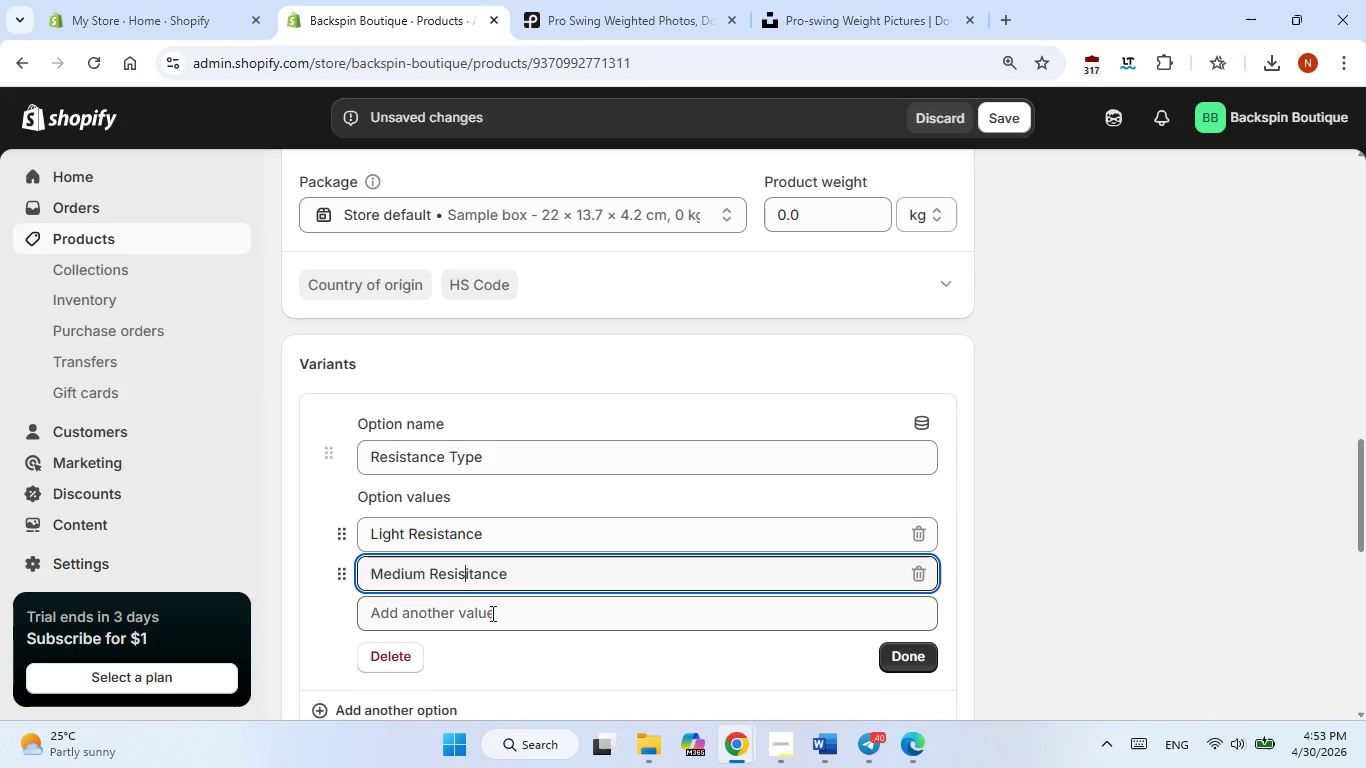 
key(Delete)
 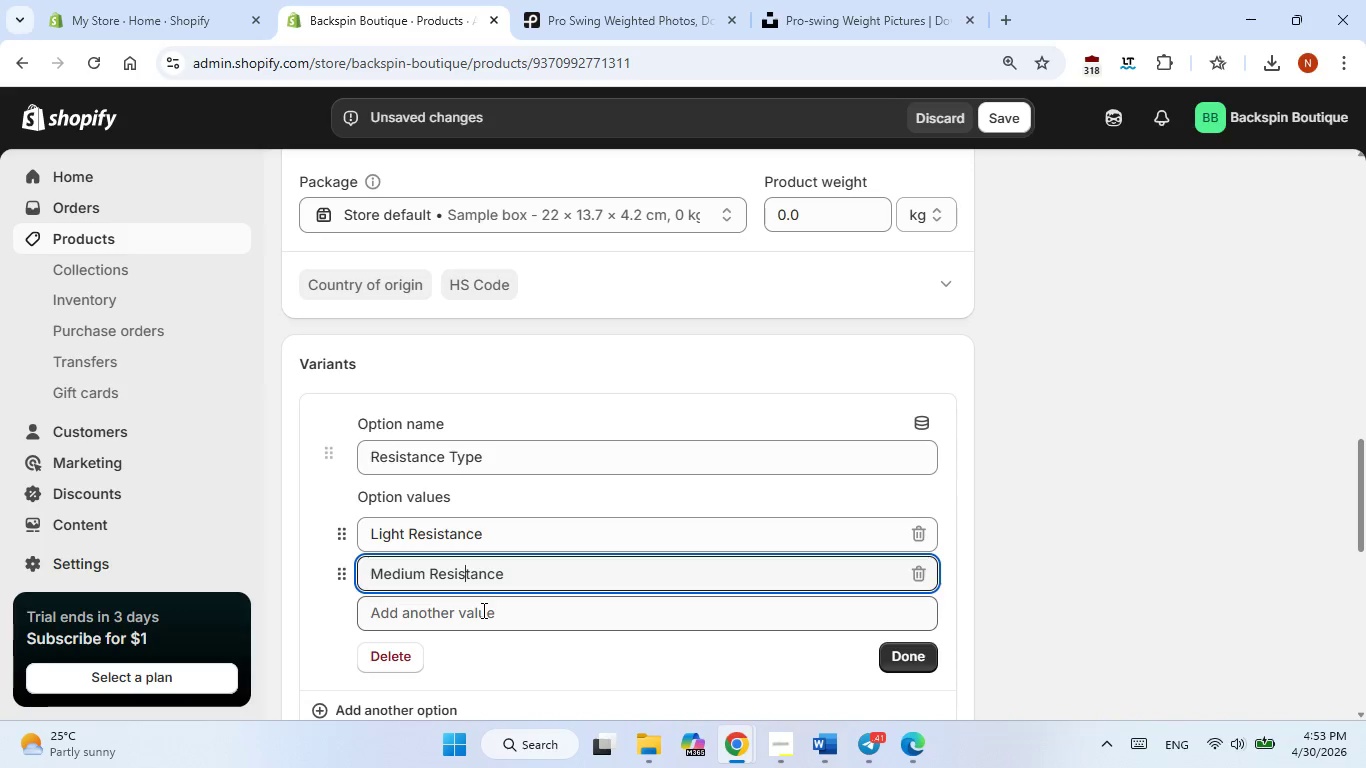 
left_click([499, 606])
 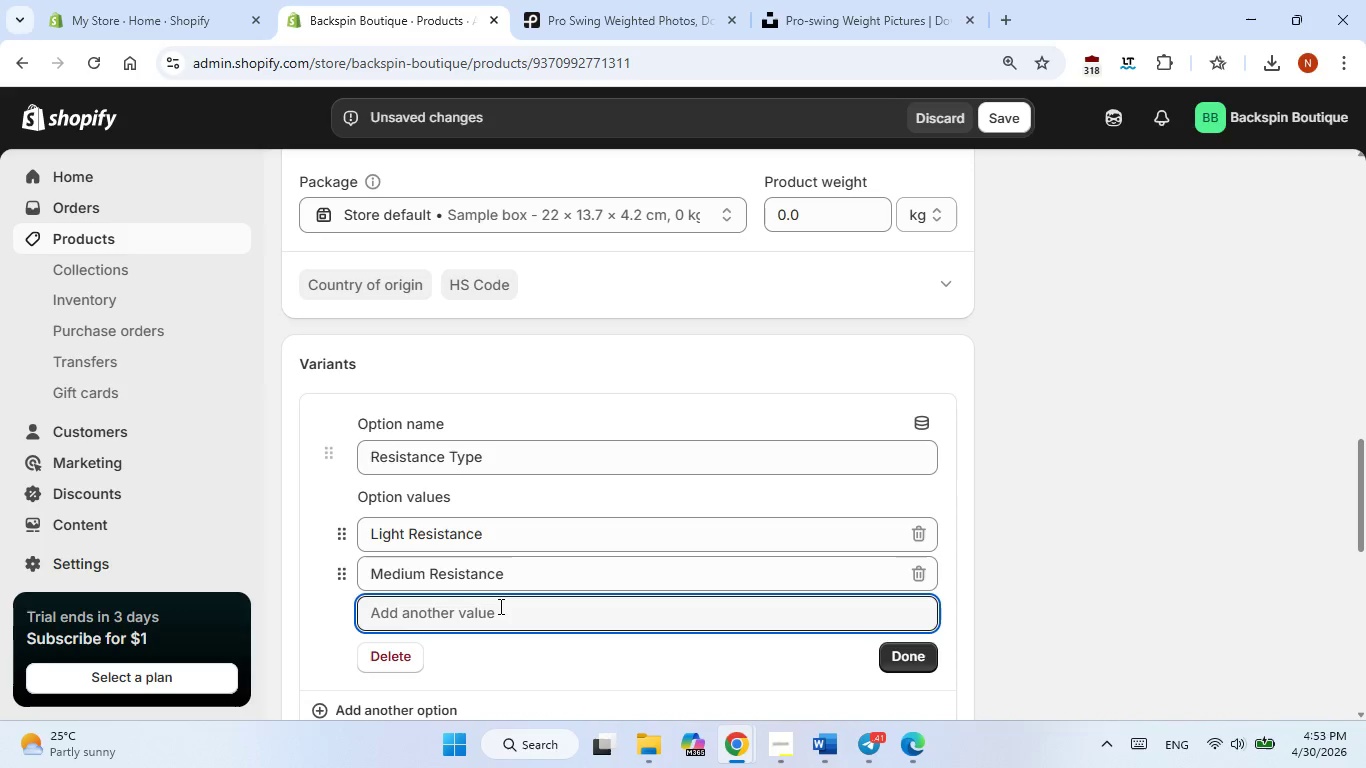 
left_click([458, 617])
 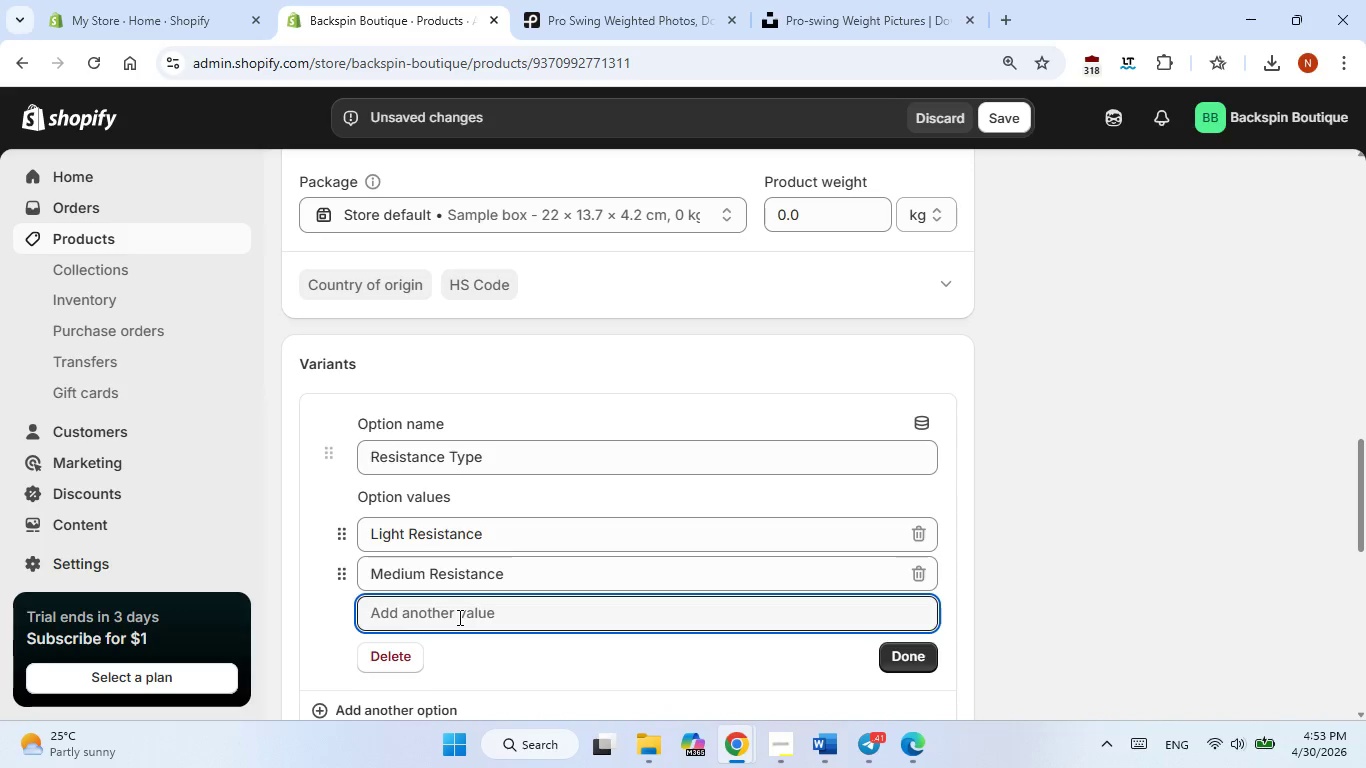 
type(Heavy Resisitance)
 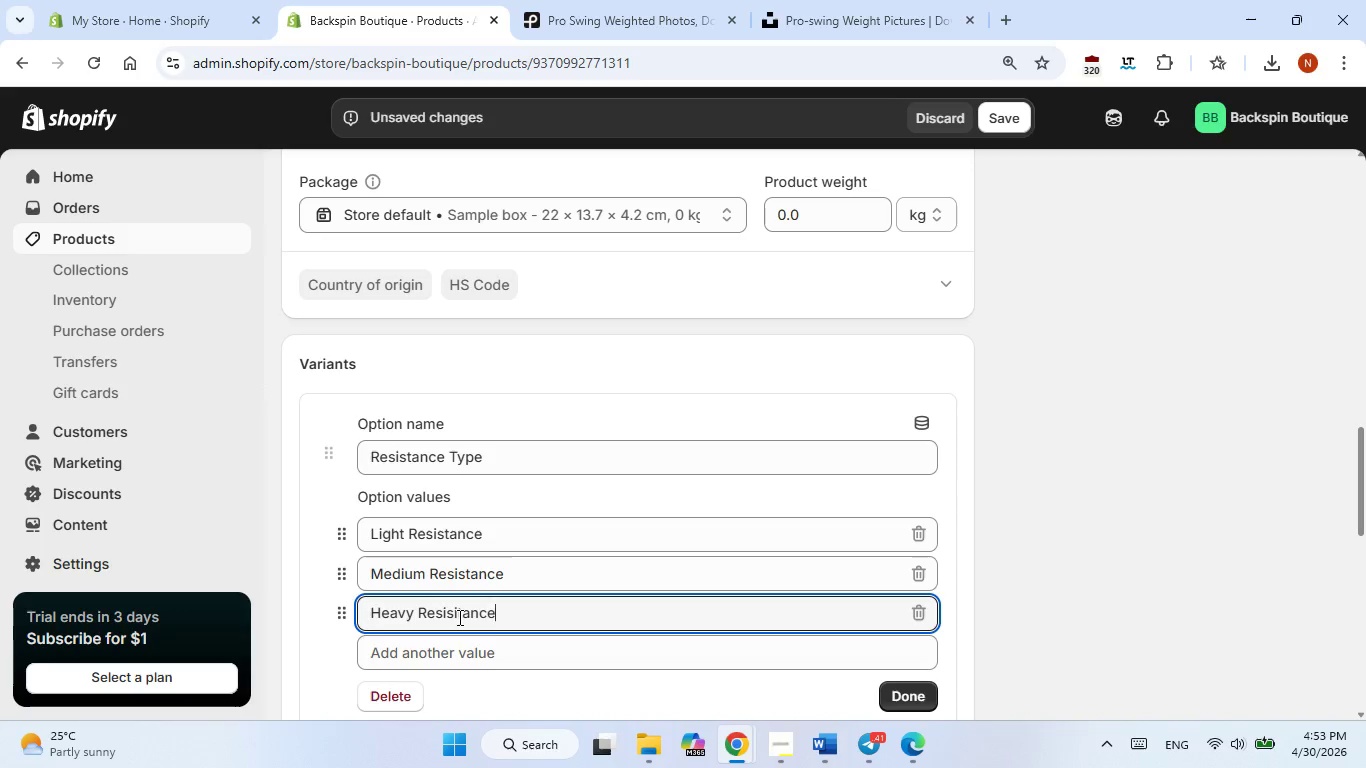 
left_click([458, 615])
 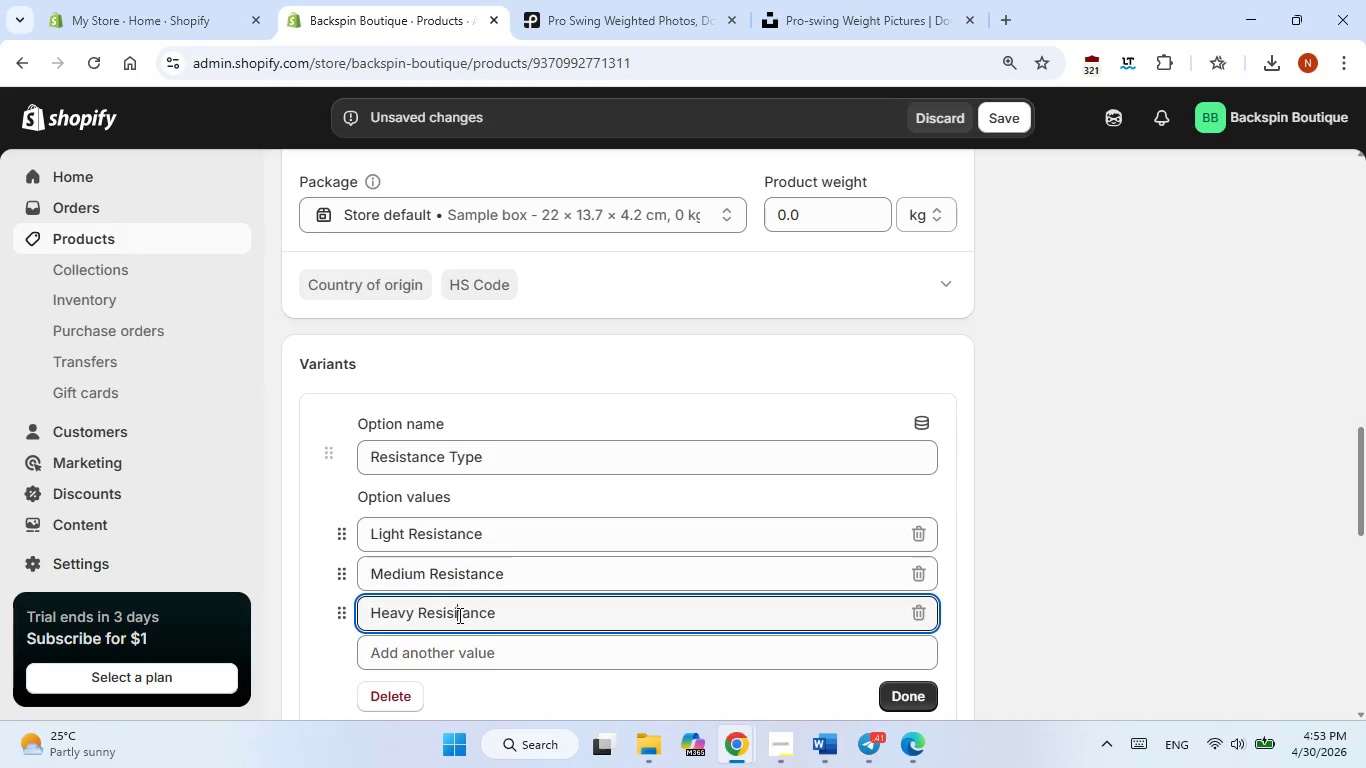 
key(Backspace)
 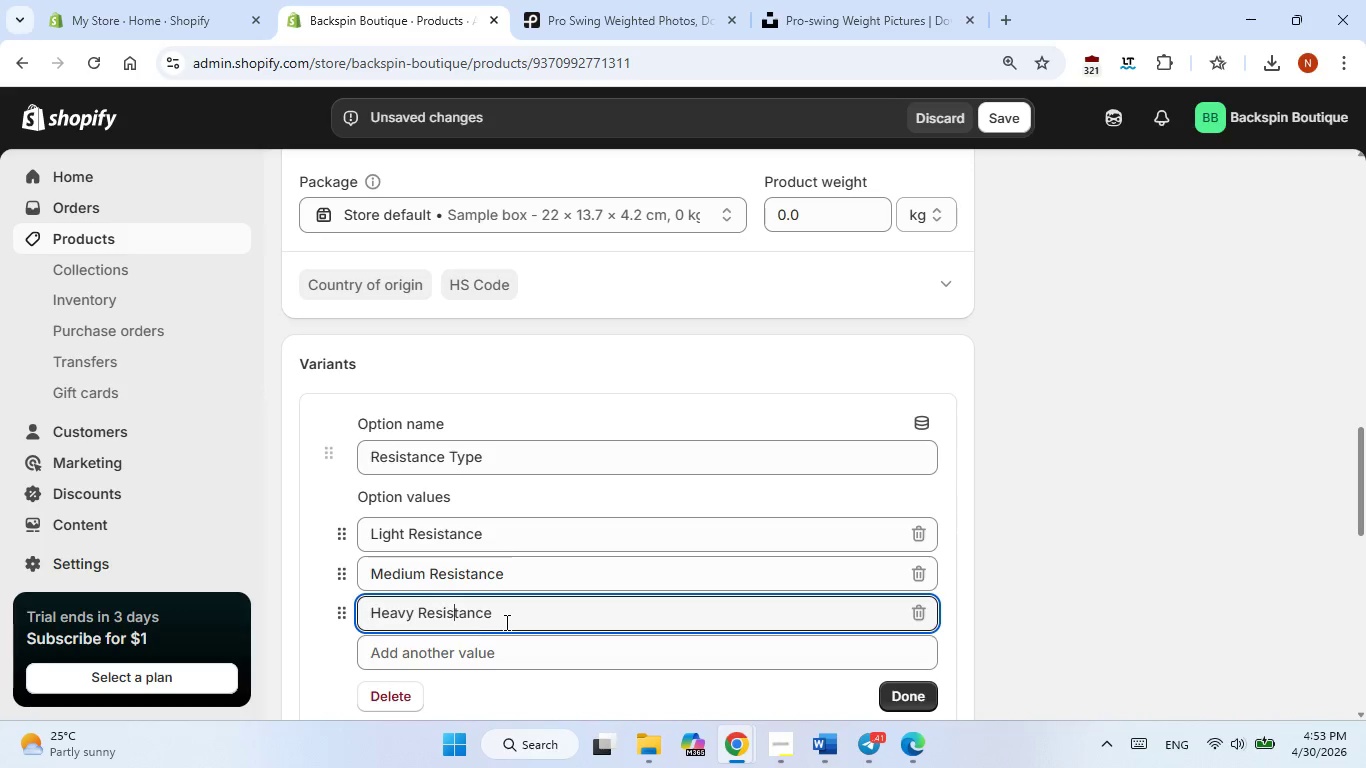 
left_click([505, 622])
 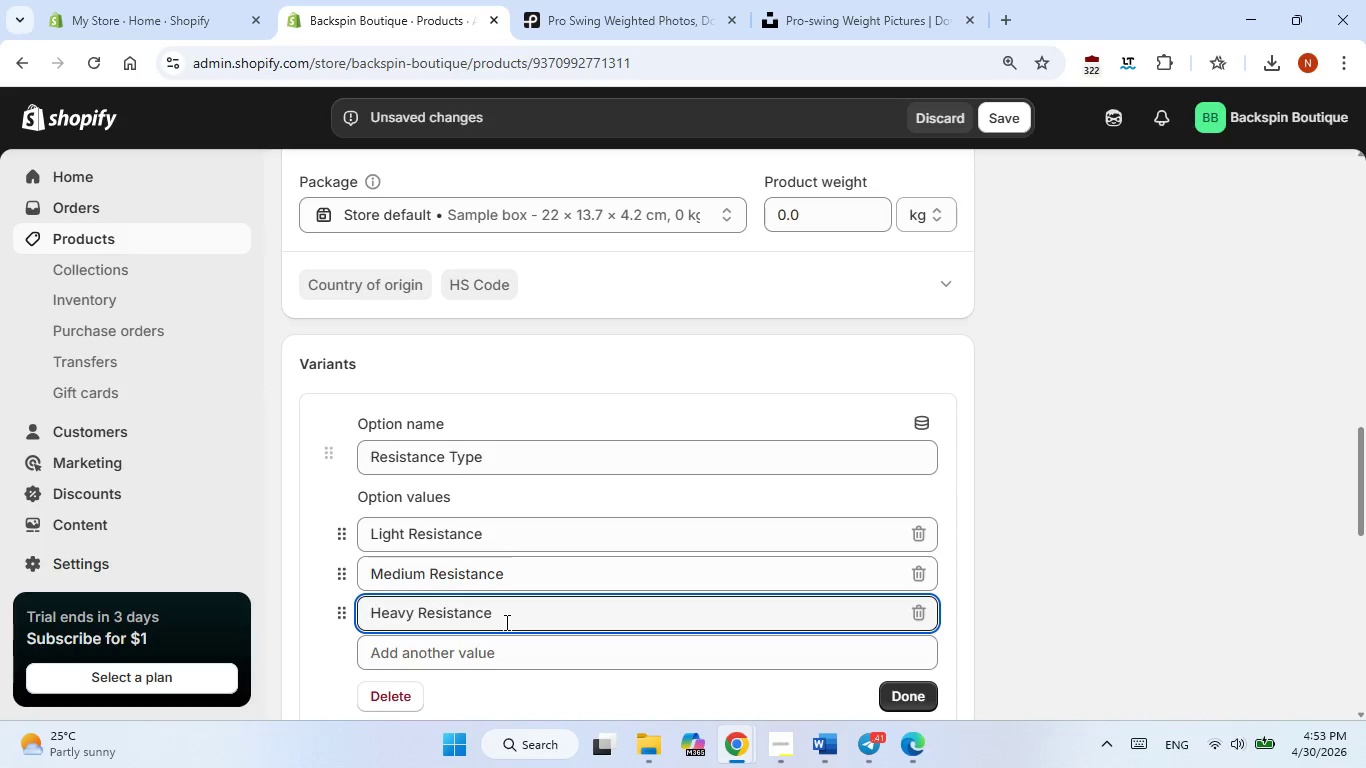 
type( 35lbs)
 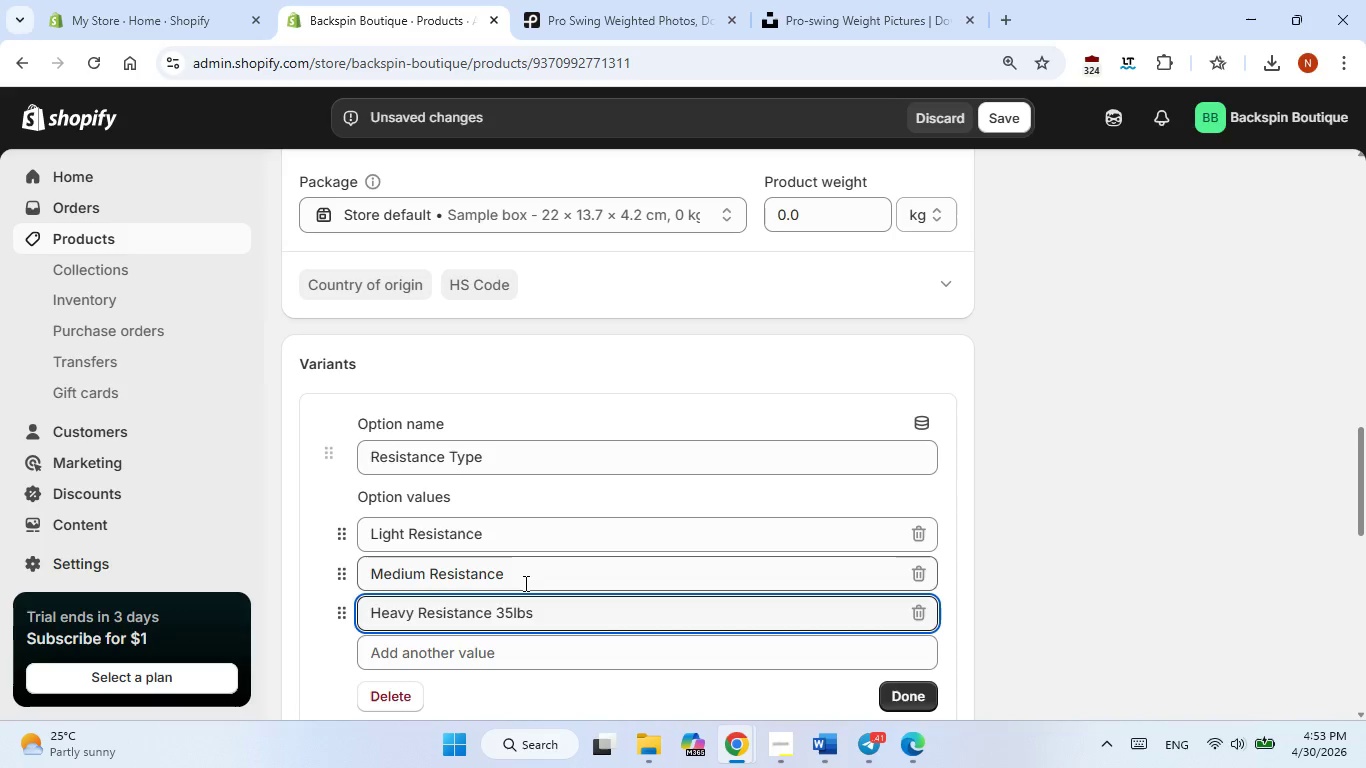 
left_click([524, 583])
 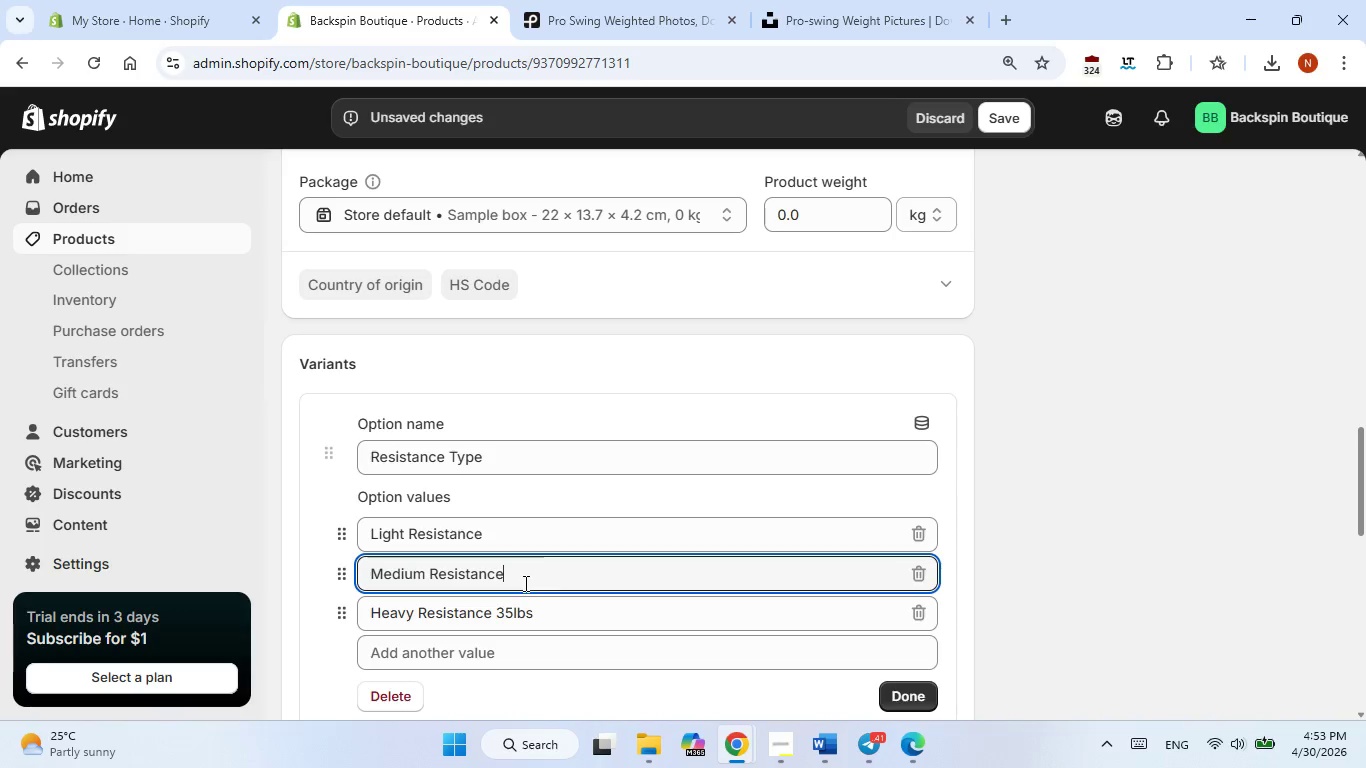 
type( 25lbs)
 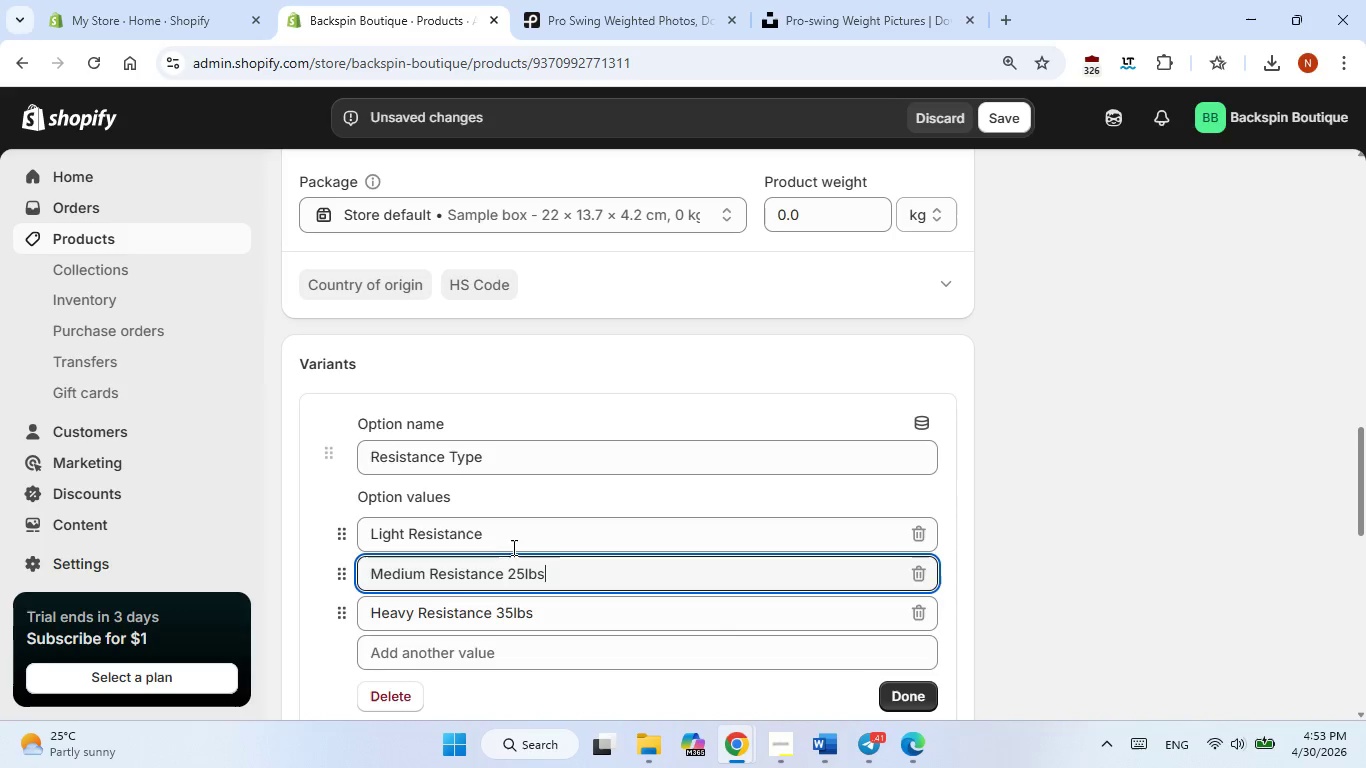 
left_click([512, 544])
 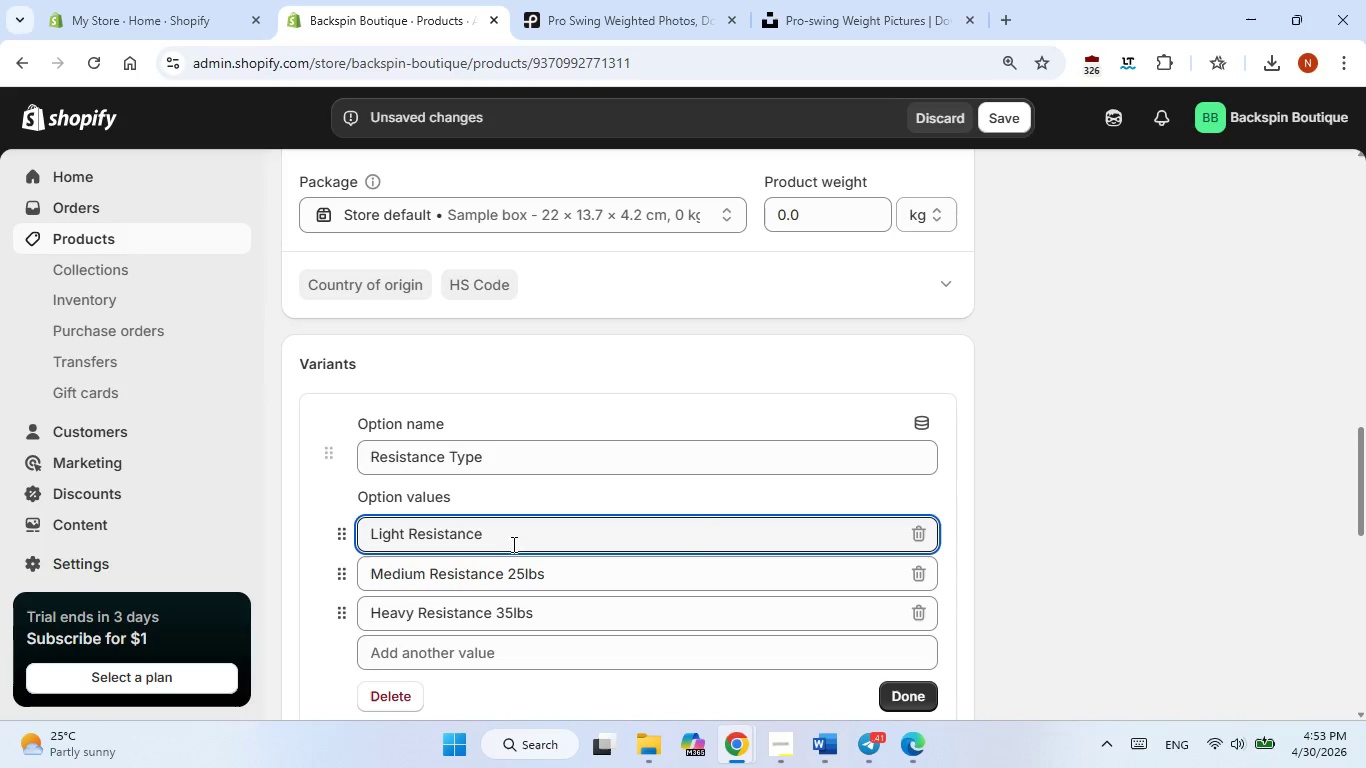 
type( 15 lbs)
 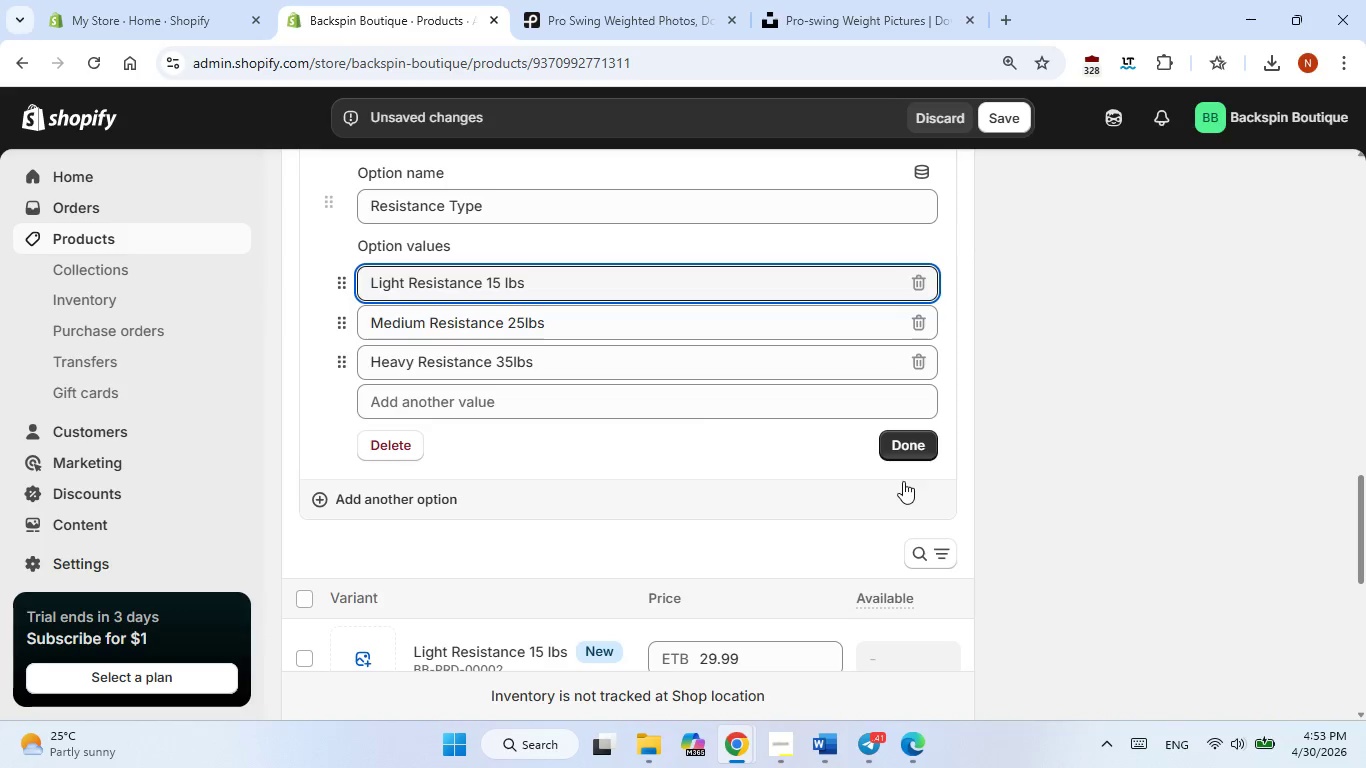 
left_click([906, 443])
 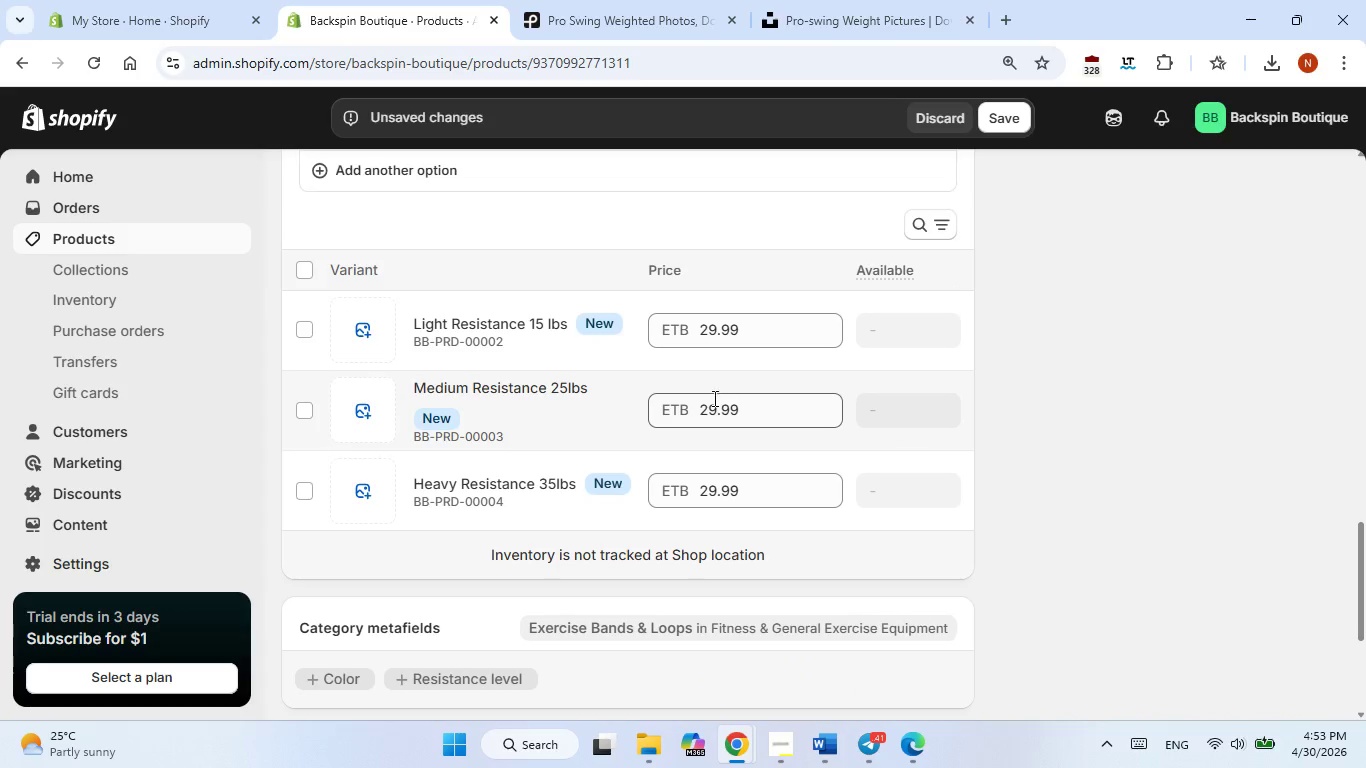 
left_click([713, 409])
 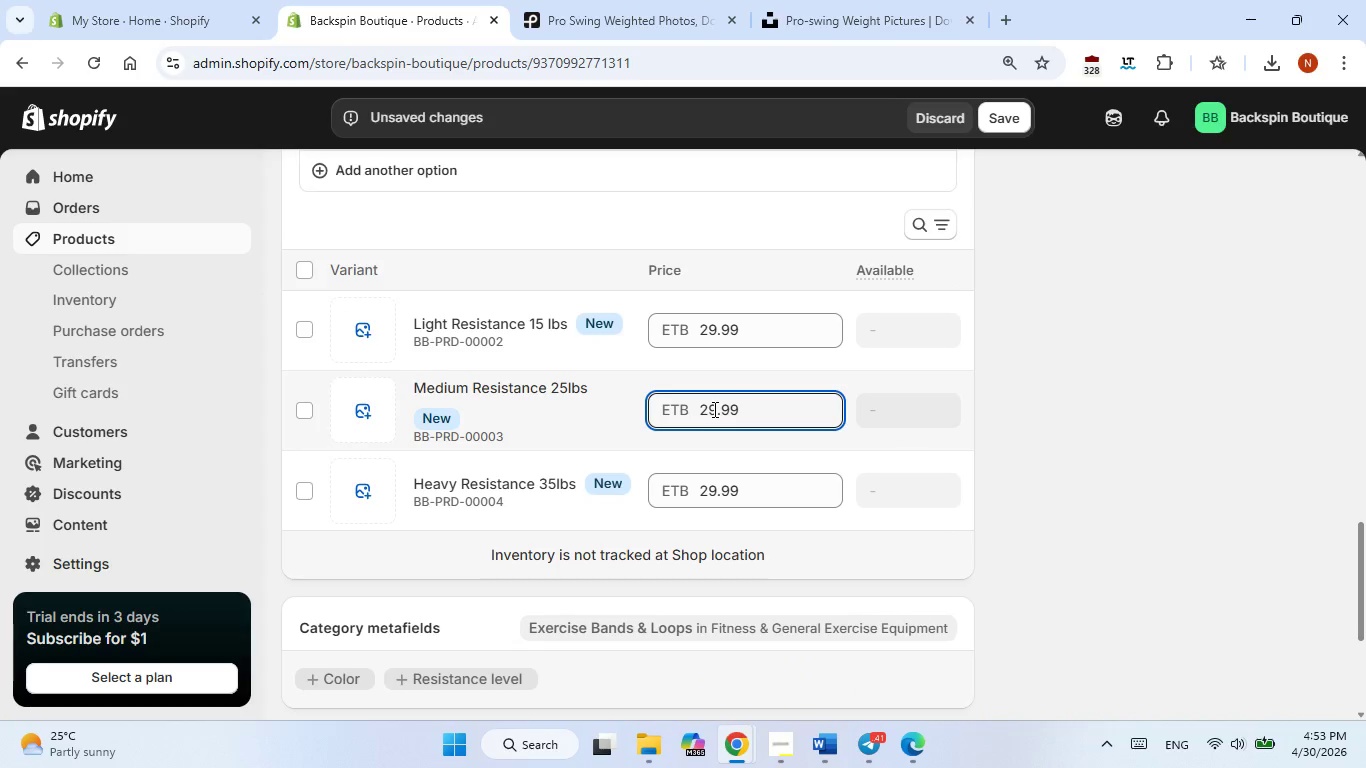 
key(ArrowLeft)
 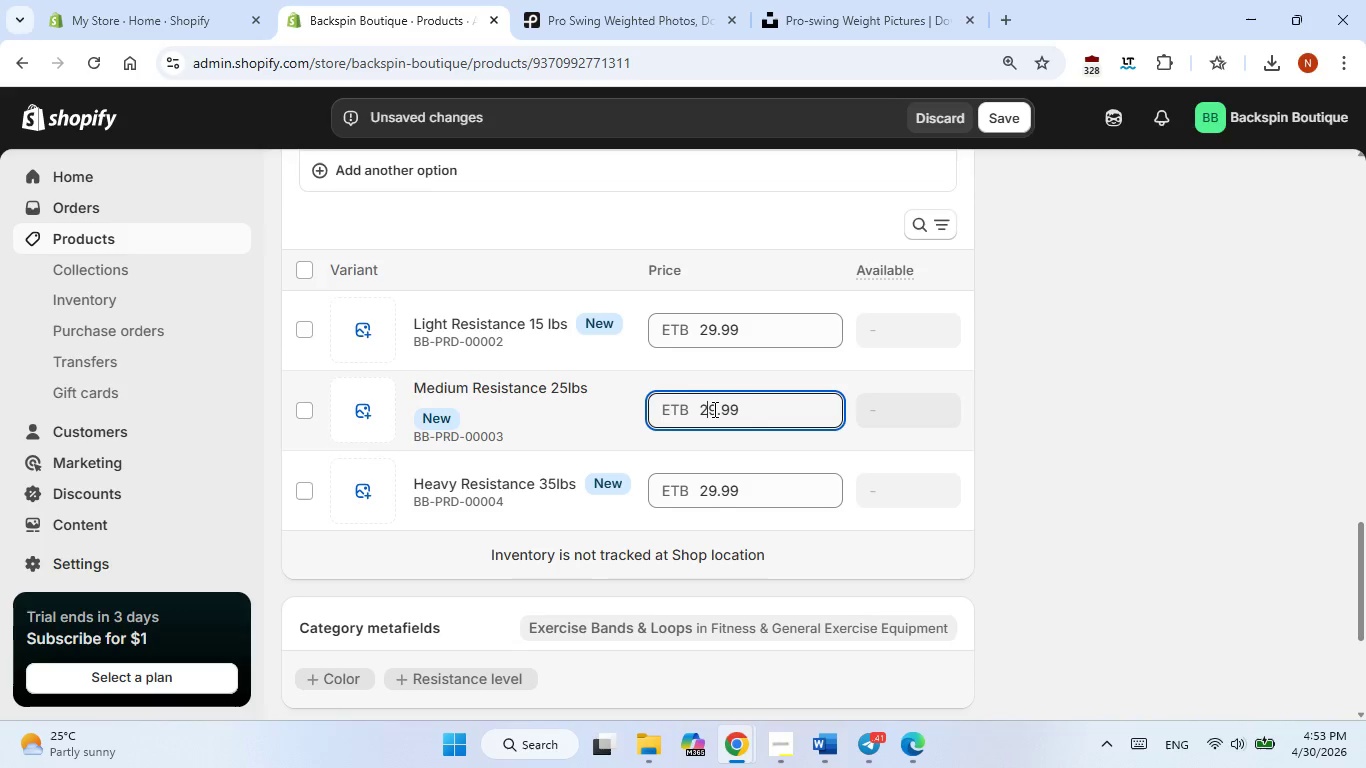 
key(Backspace)
 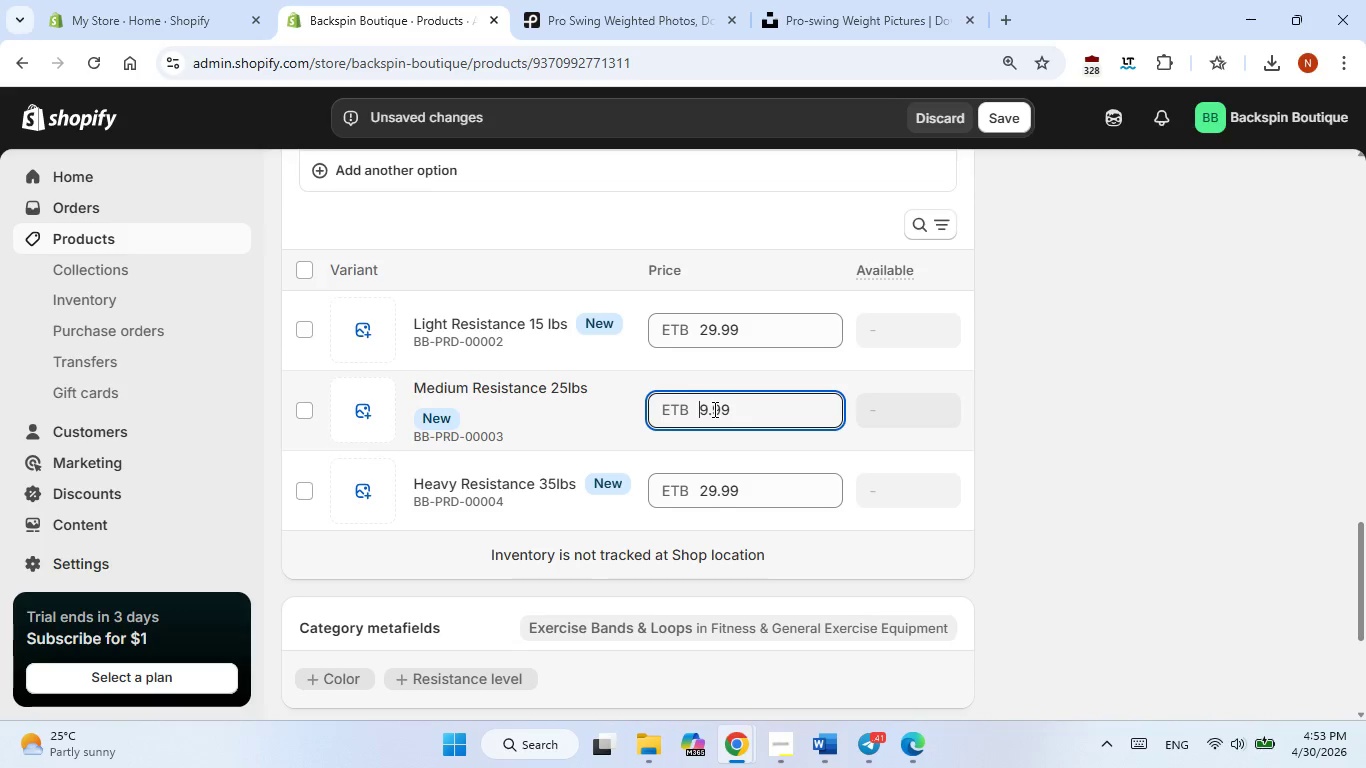 
key(Numpad3)
 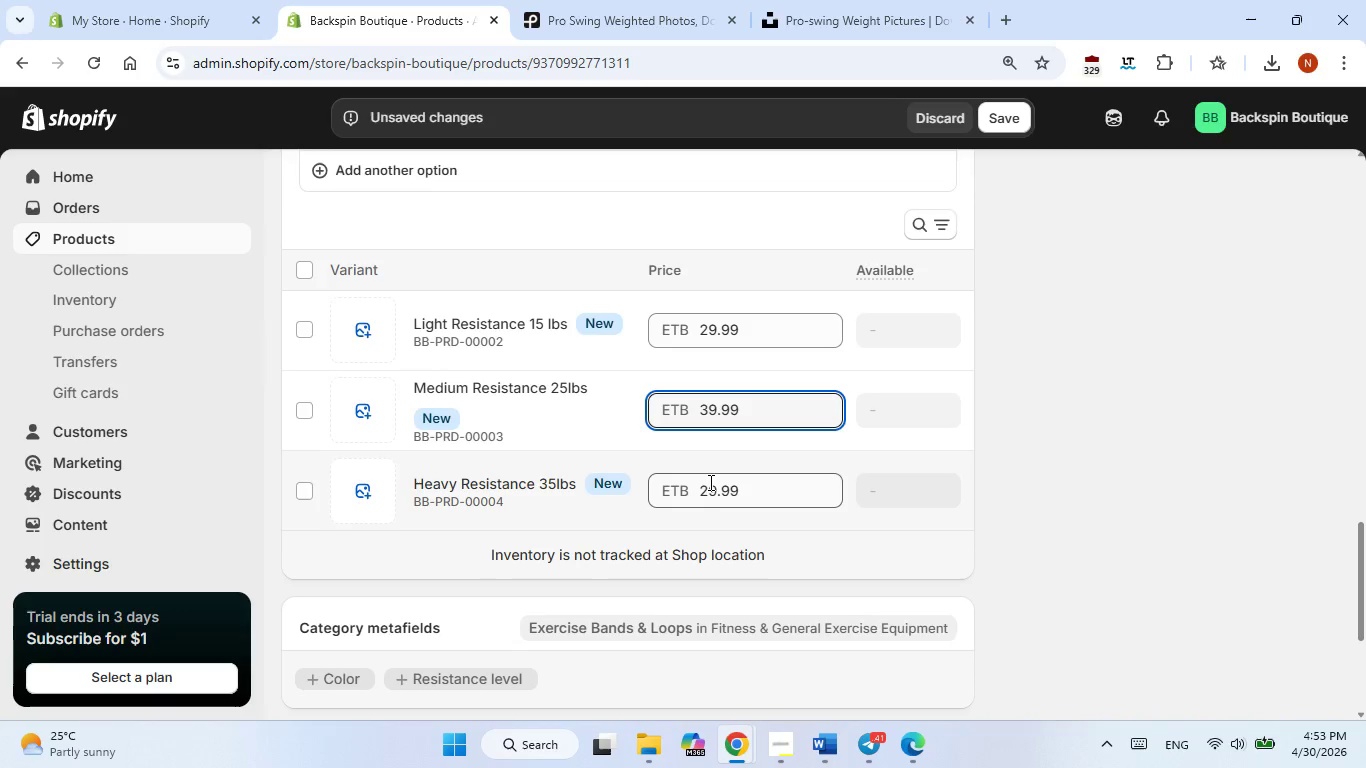 
left_click([709, 483])
 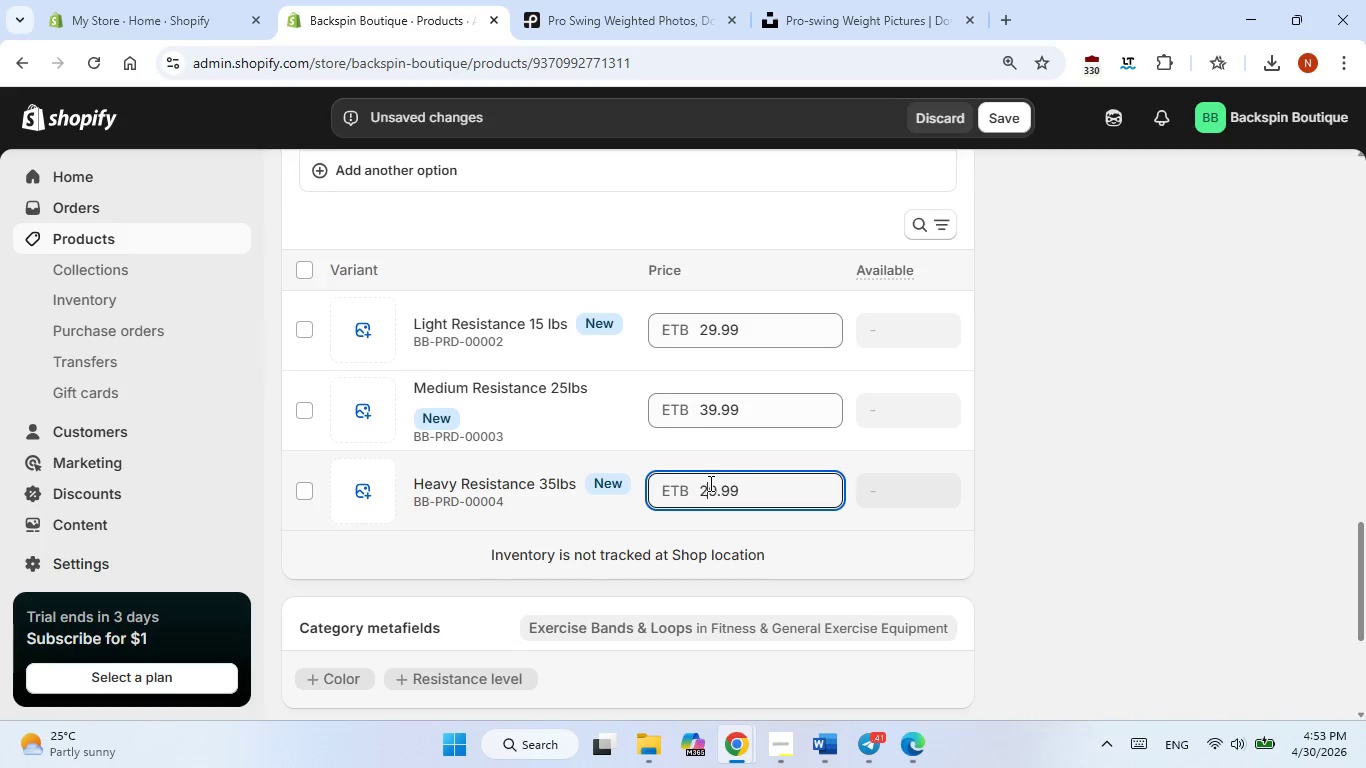 
key(Backspace)
 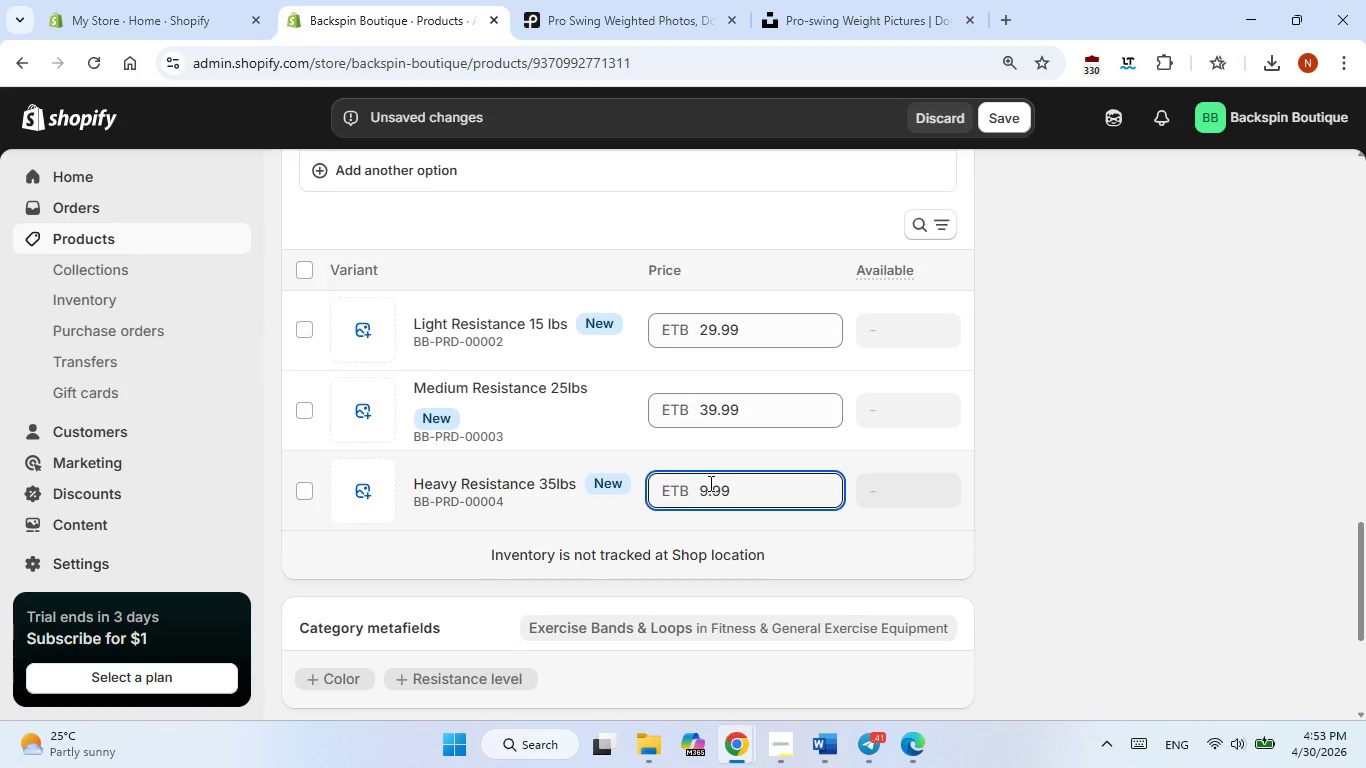 
key(Numpad4)
 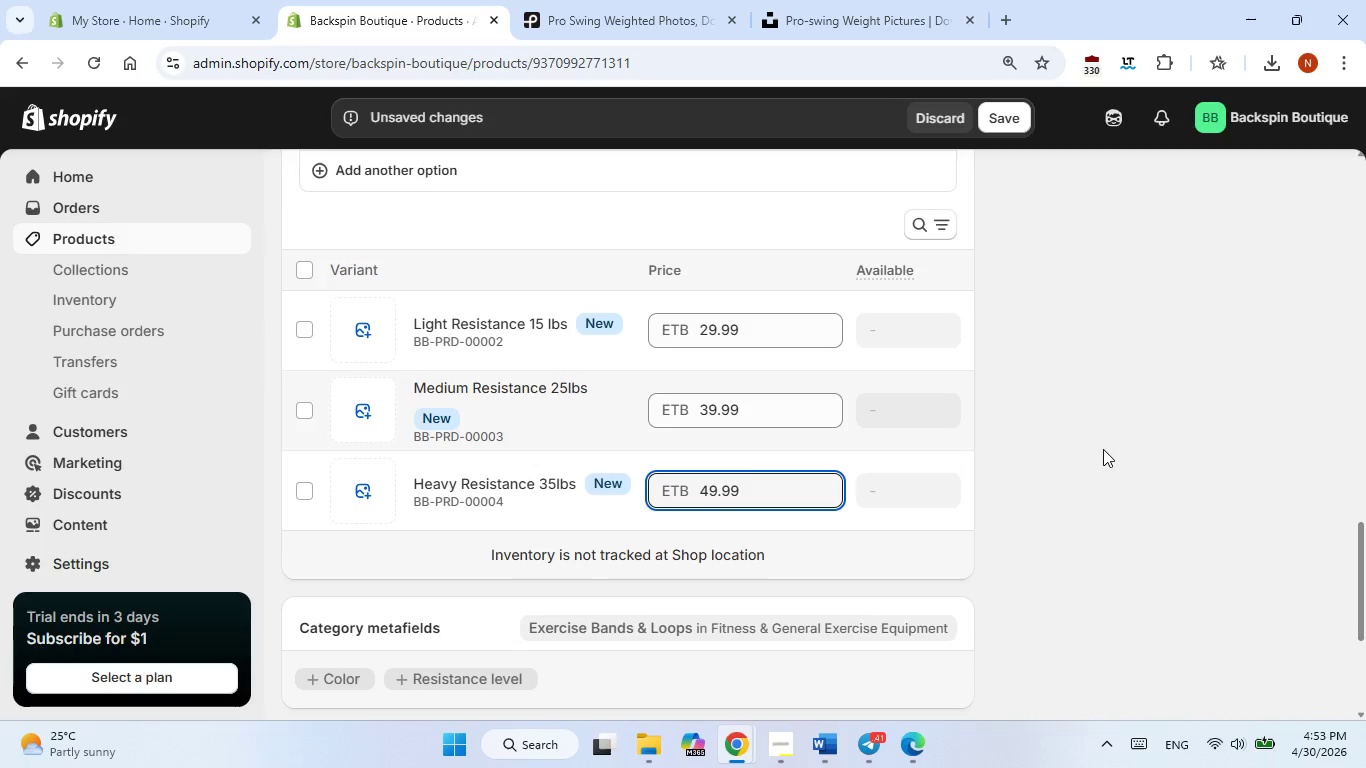 
left_click([1105, 449])
 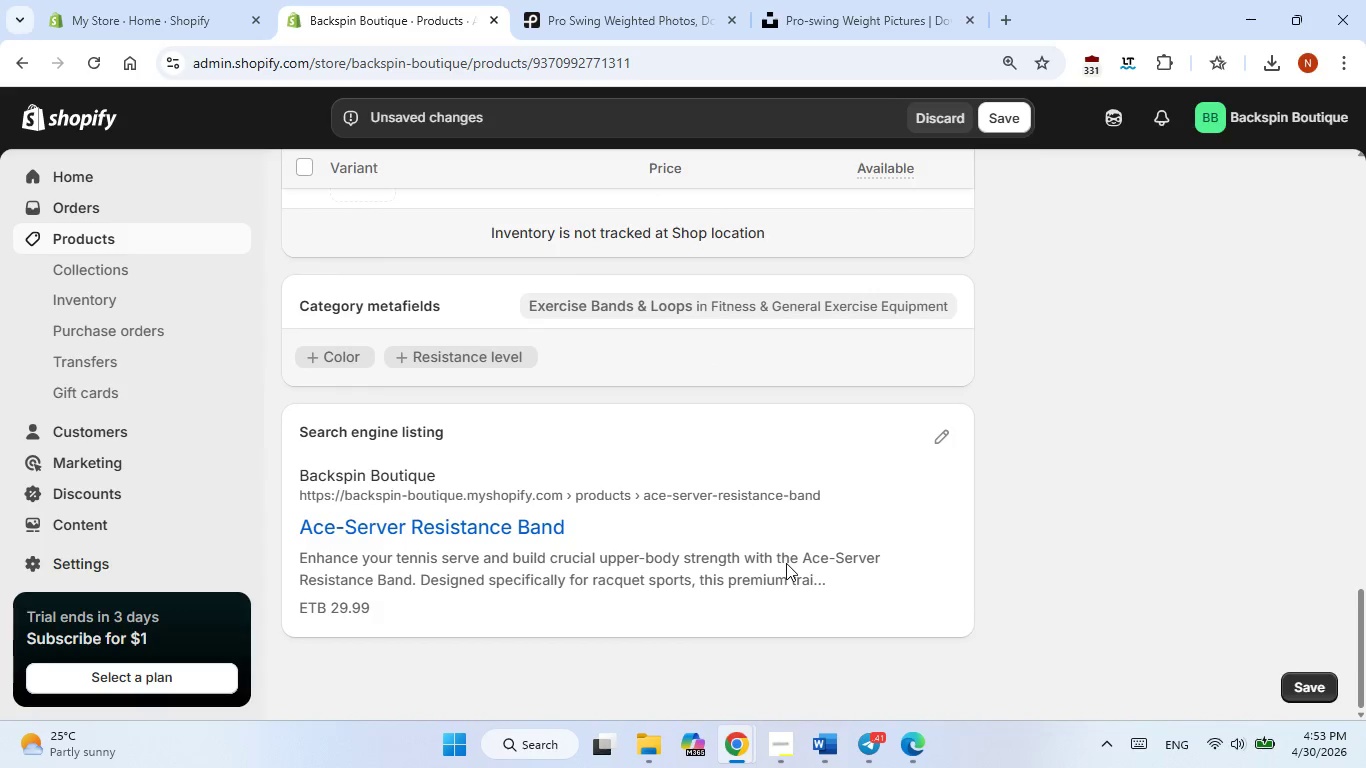 
left_click([946, 429])
 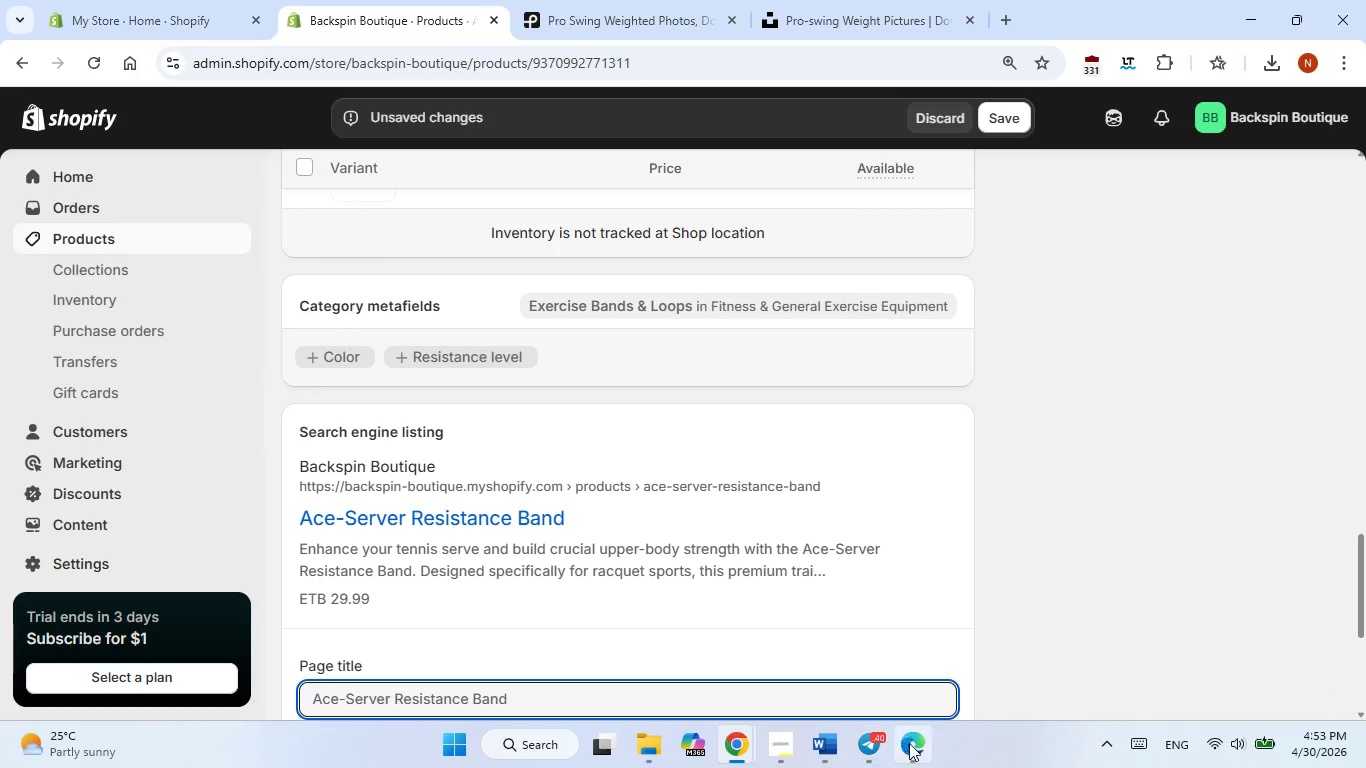 
left_click([911, 744])
 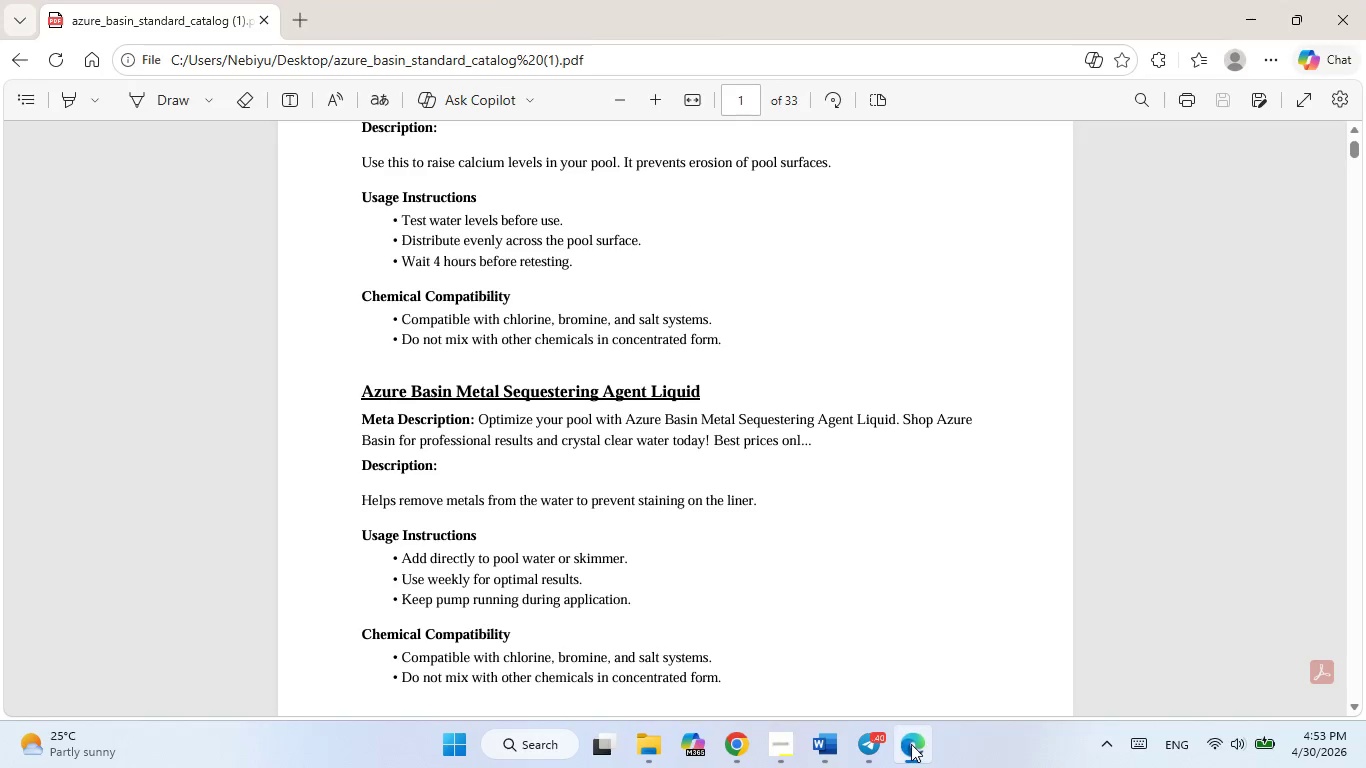 
left_click([911, 744])
 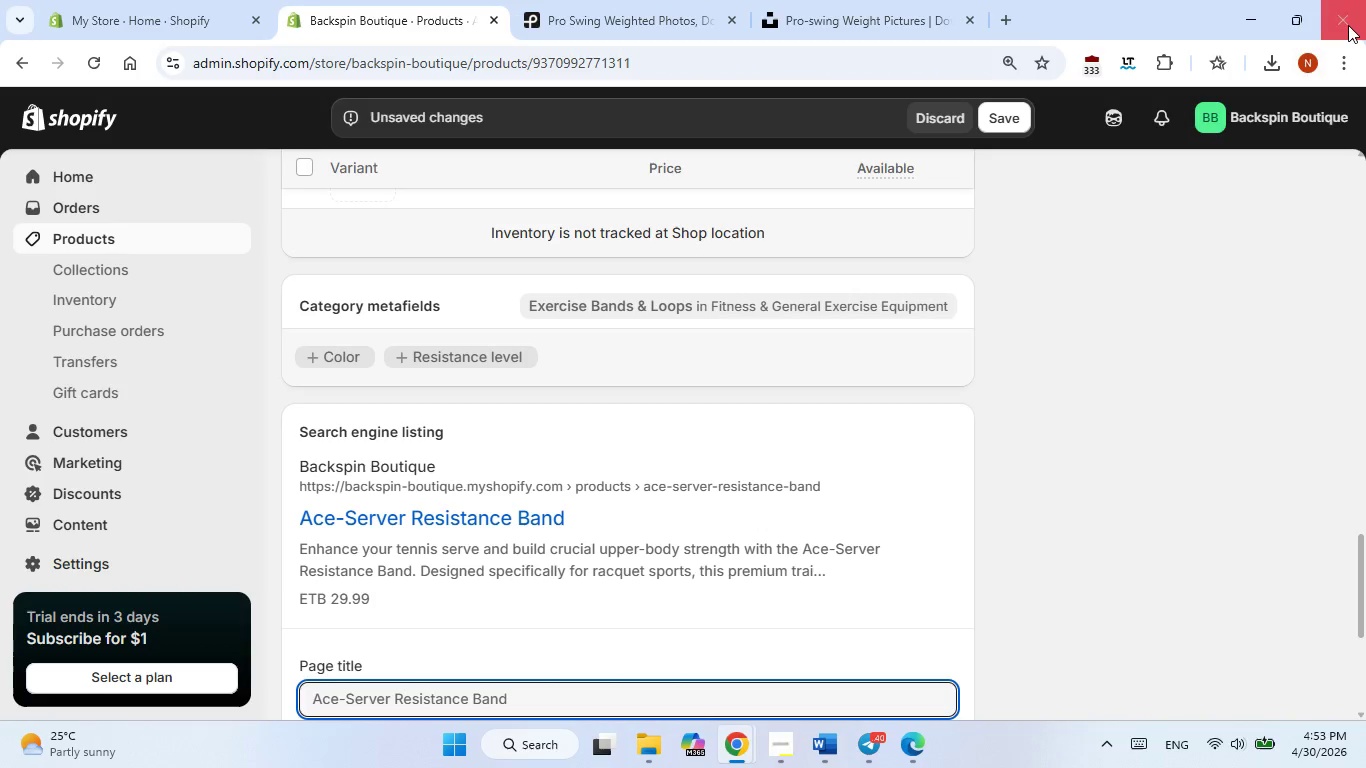 
left_click([1348, 25])
 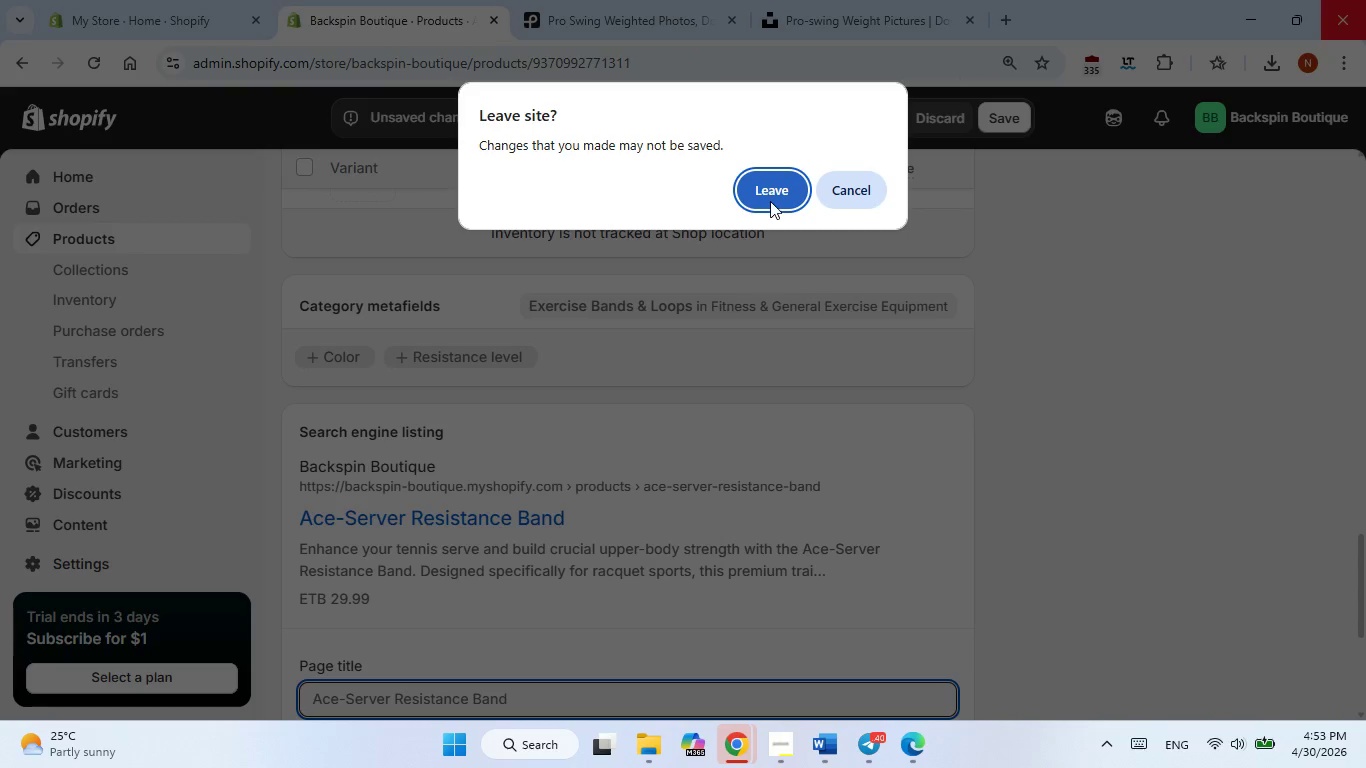 
left_click([847, 195])
 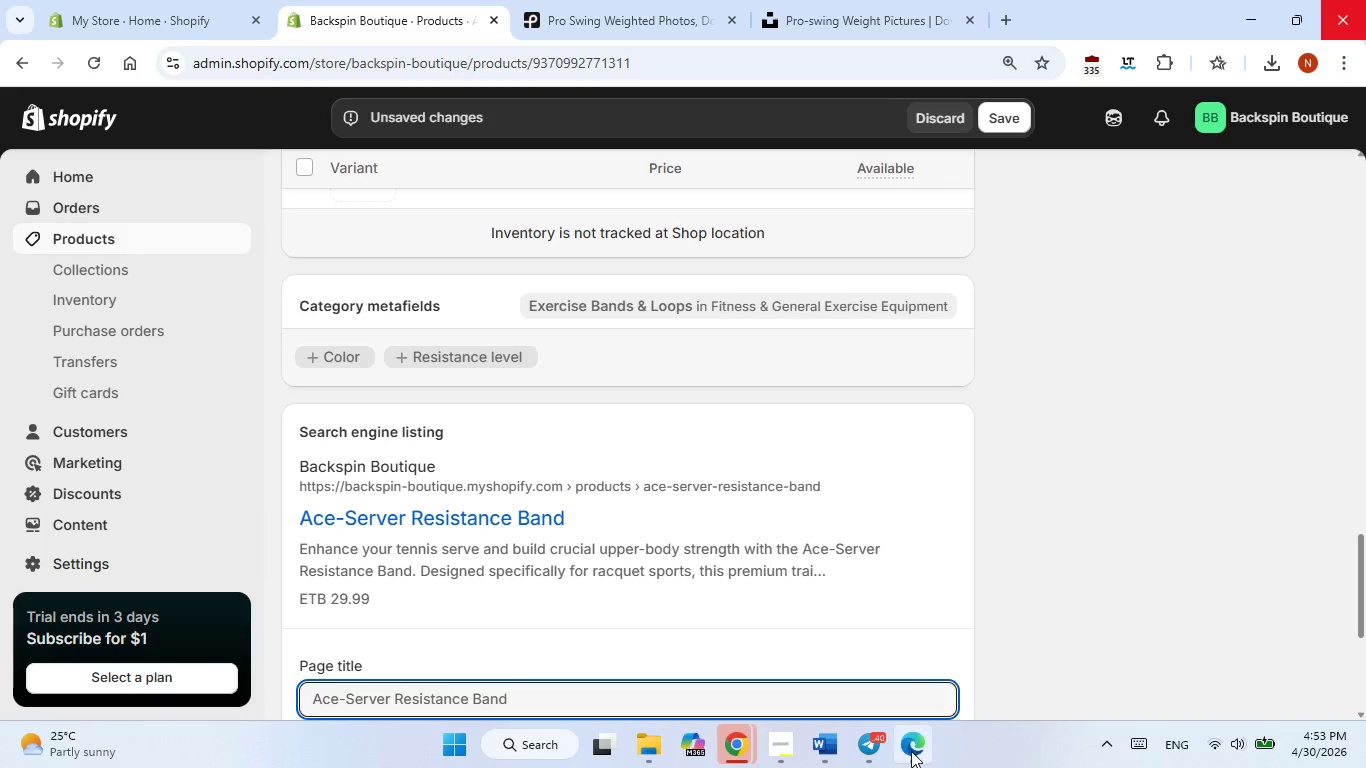 
left_click([911, 751])
 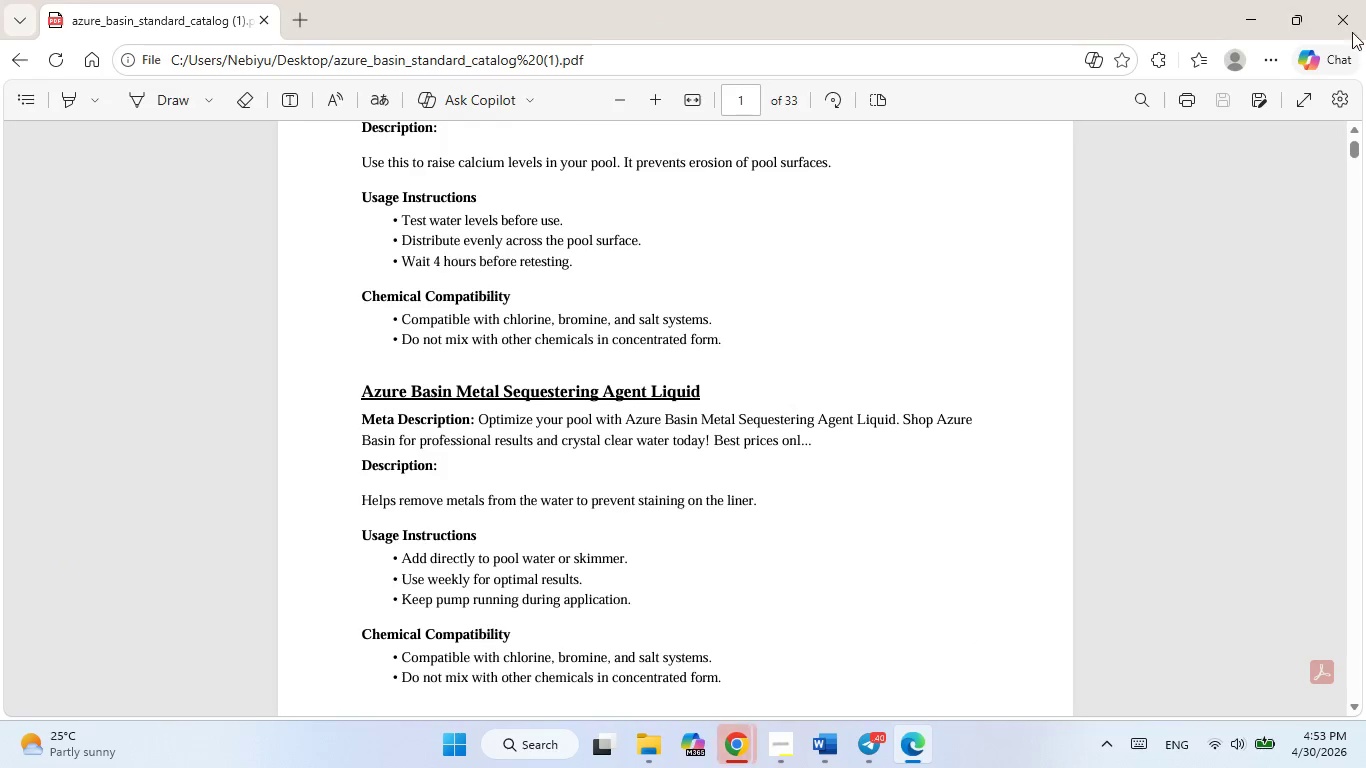 
left_click([1347, 28])
 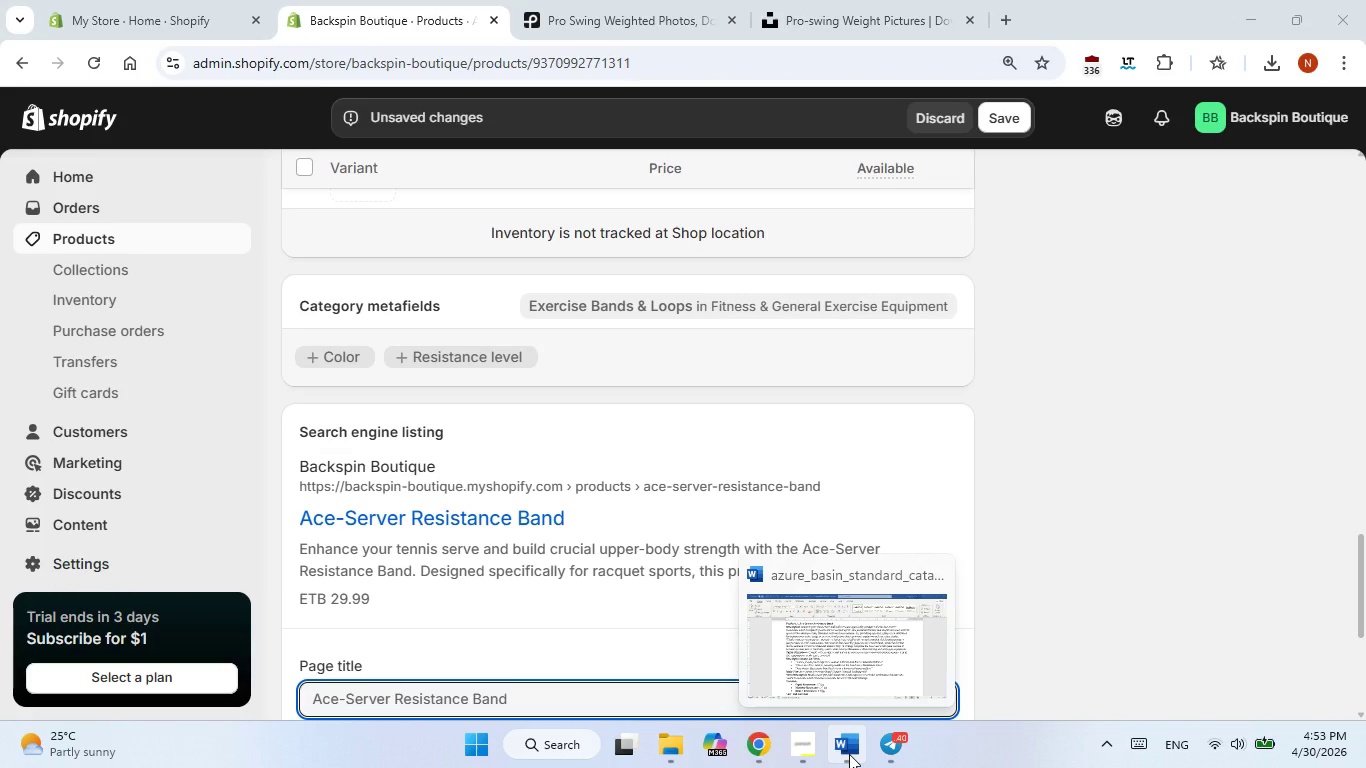 
left_click([875, 752])
 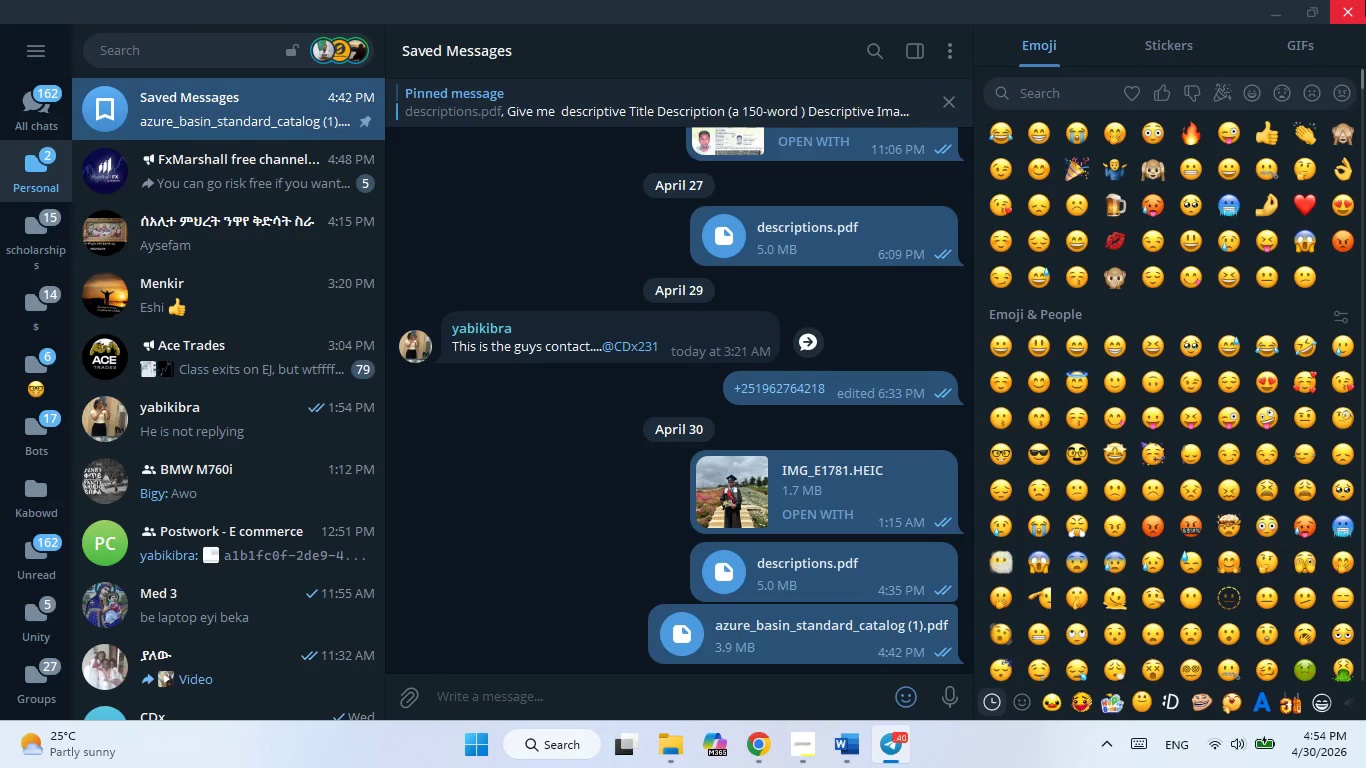 
left_click([1365, 0])
 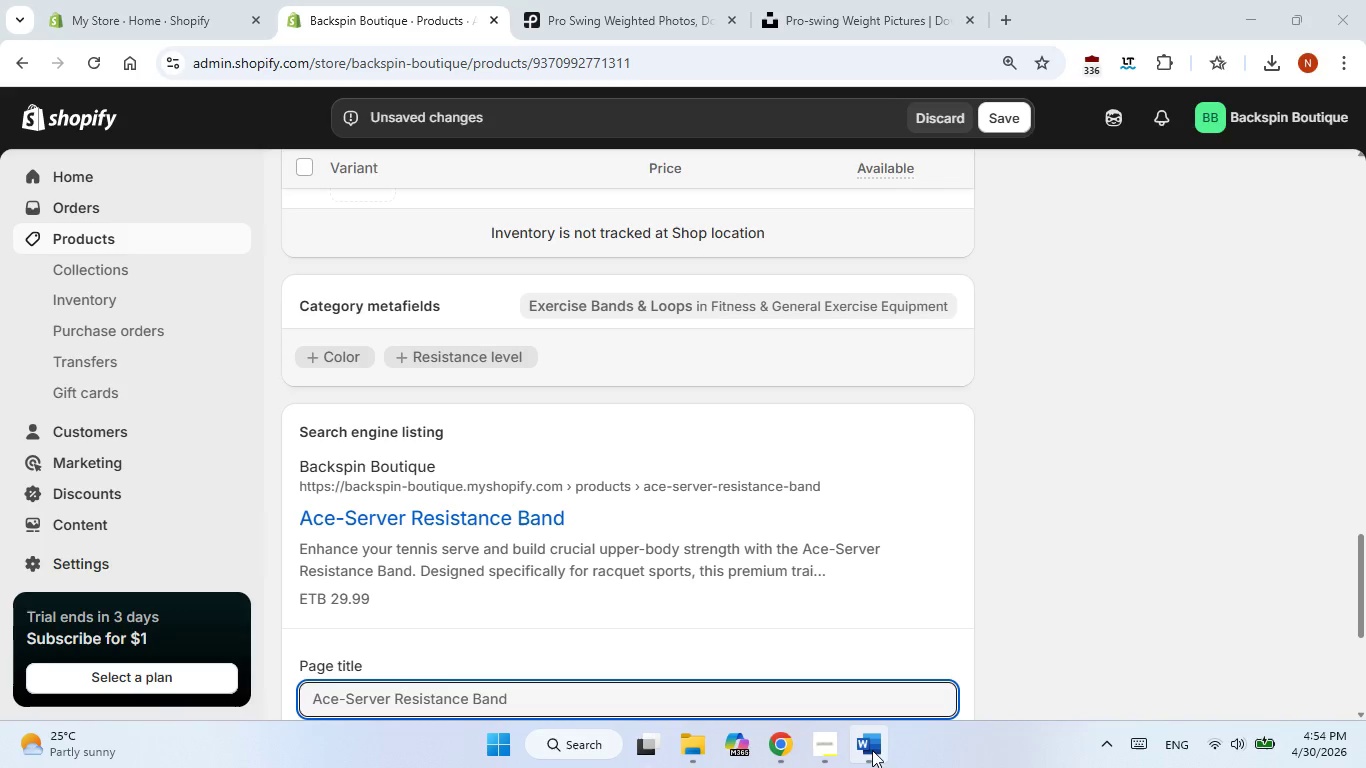 
left_click([869, 755])
 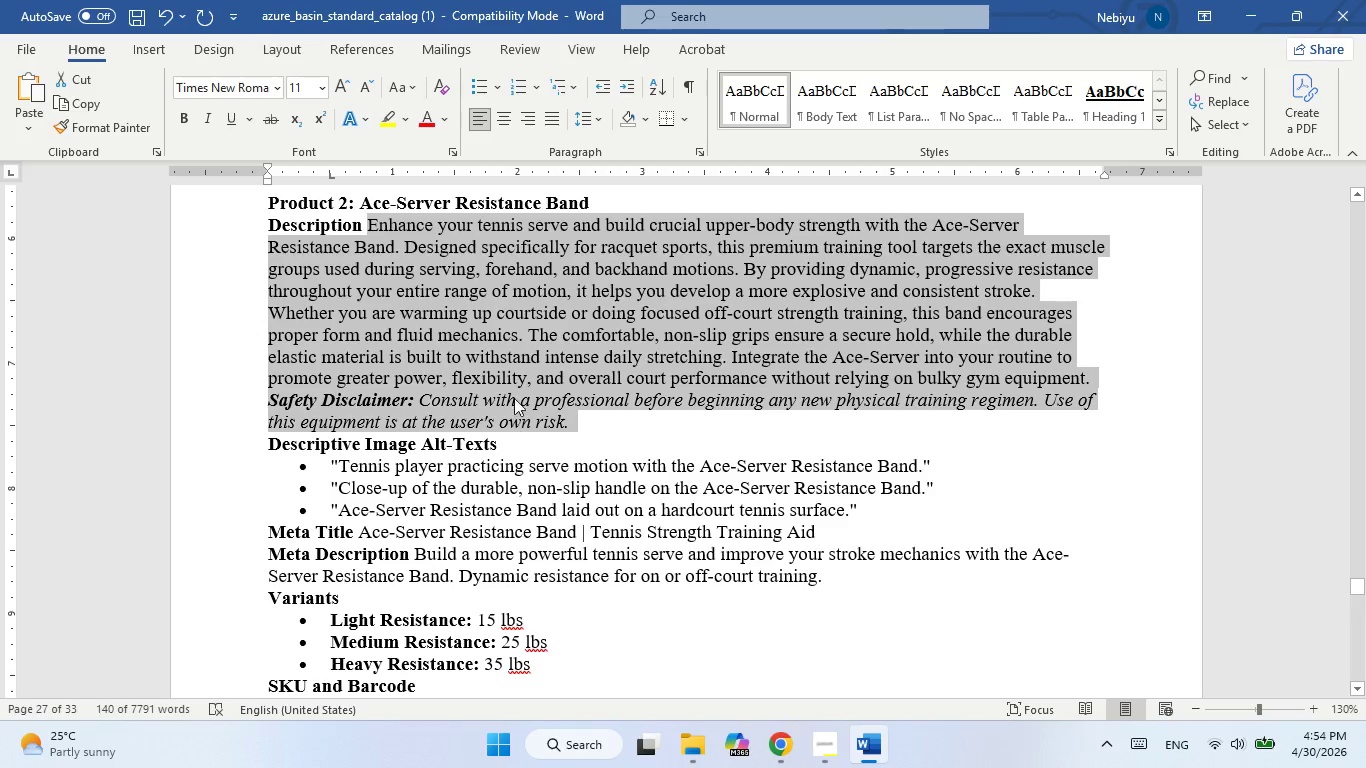 
scroll: coordinate [513, 392], scroll_direction: down, amount: 1.0
 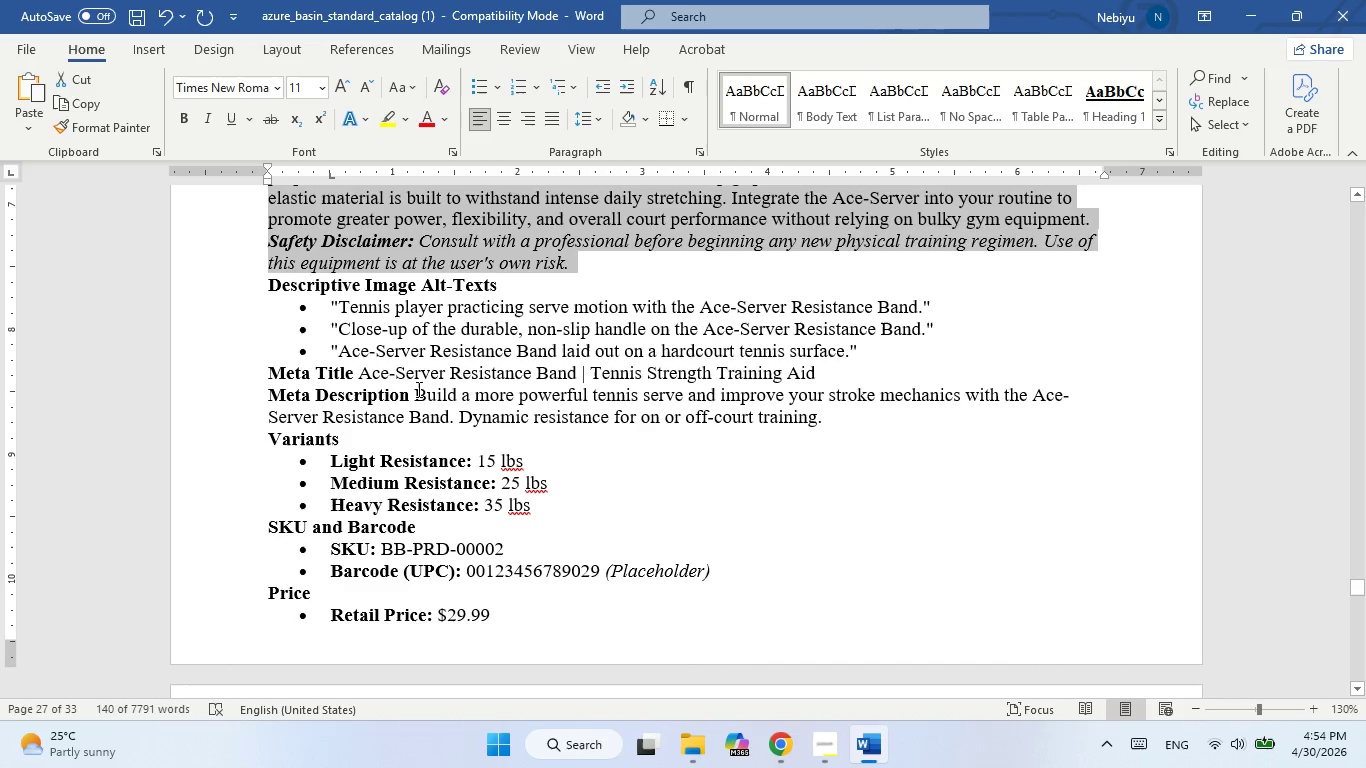 
left_click_drag(start_coordinate=[419, 390], to_coordinate=[824, 412])
 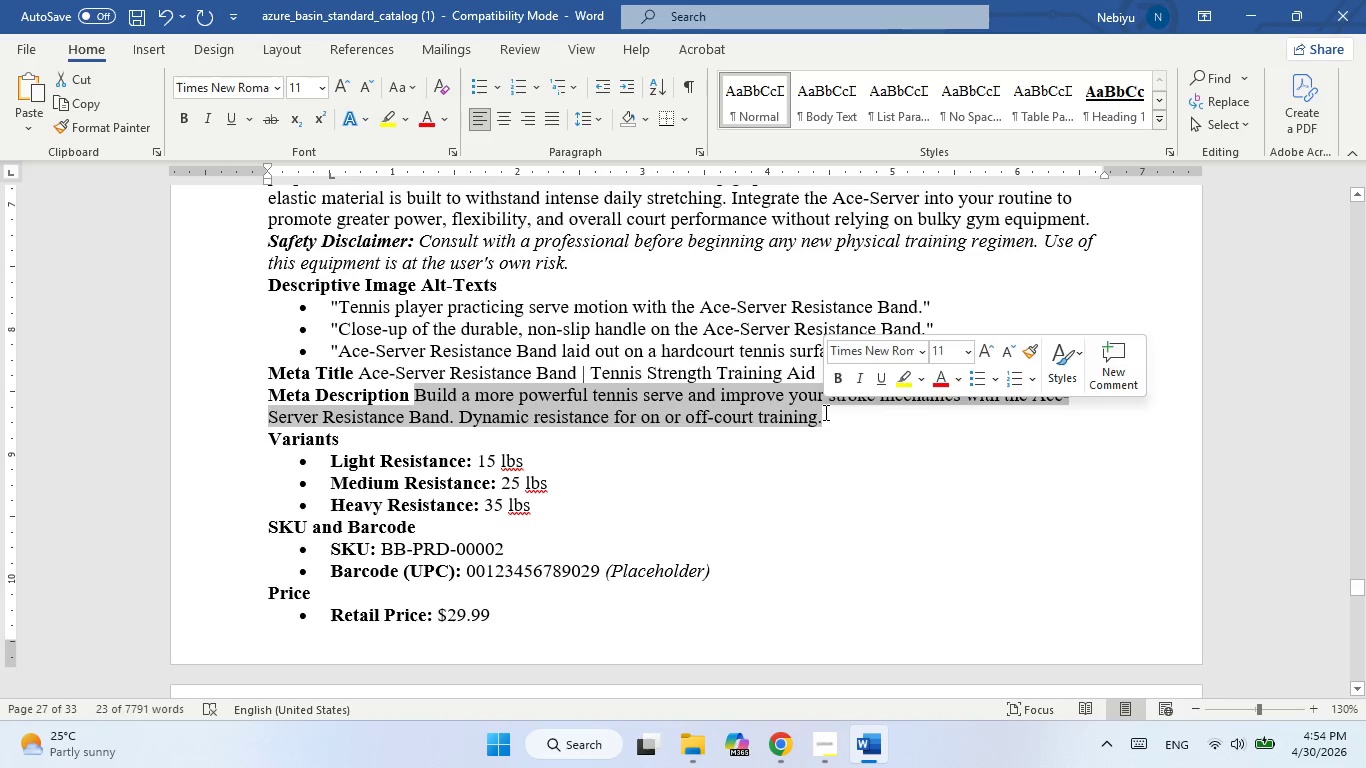 
key(Control+ControlLeft)
 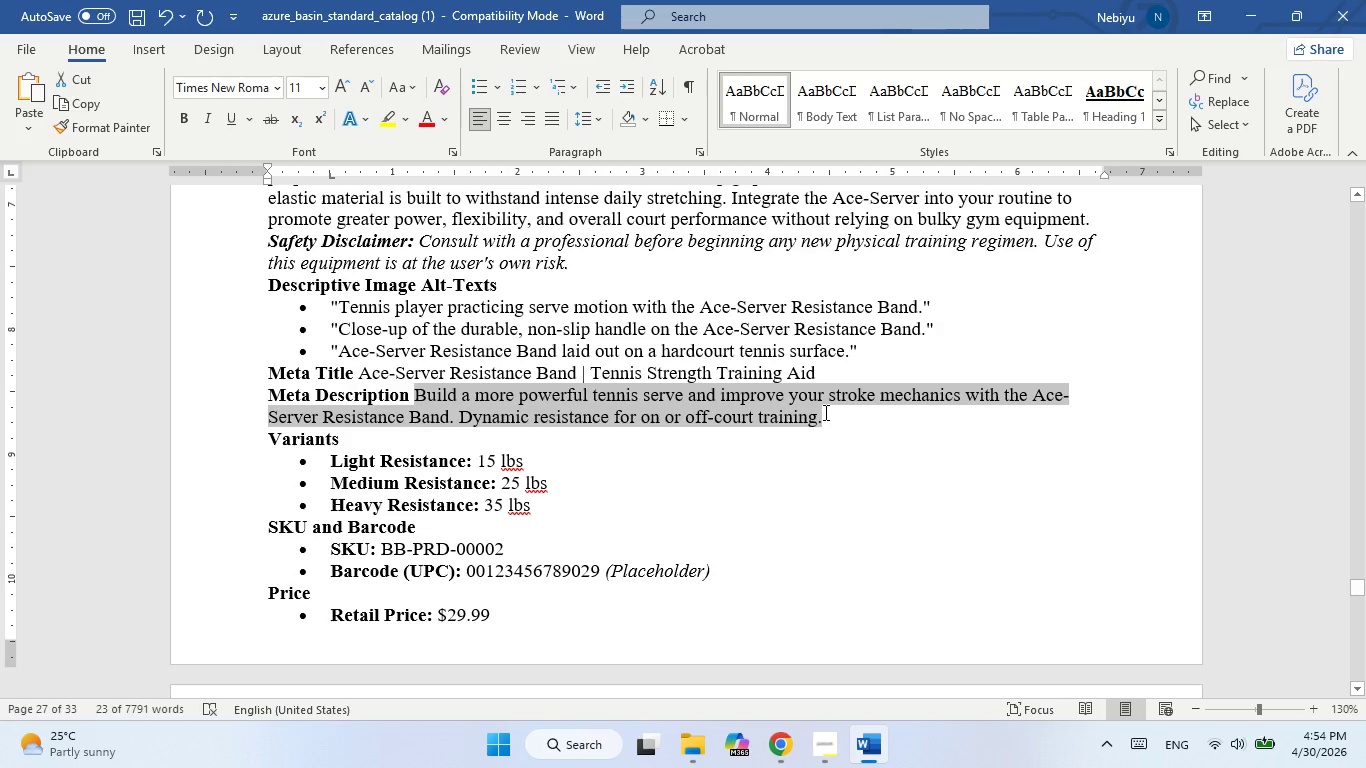 
key(Control+C)
 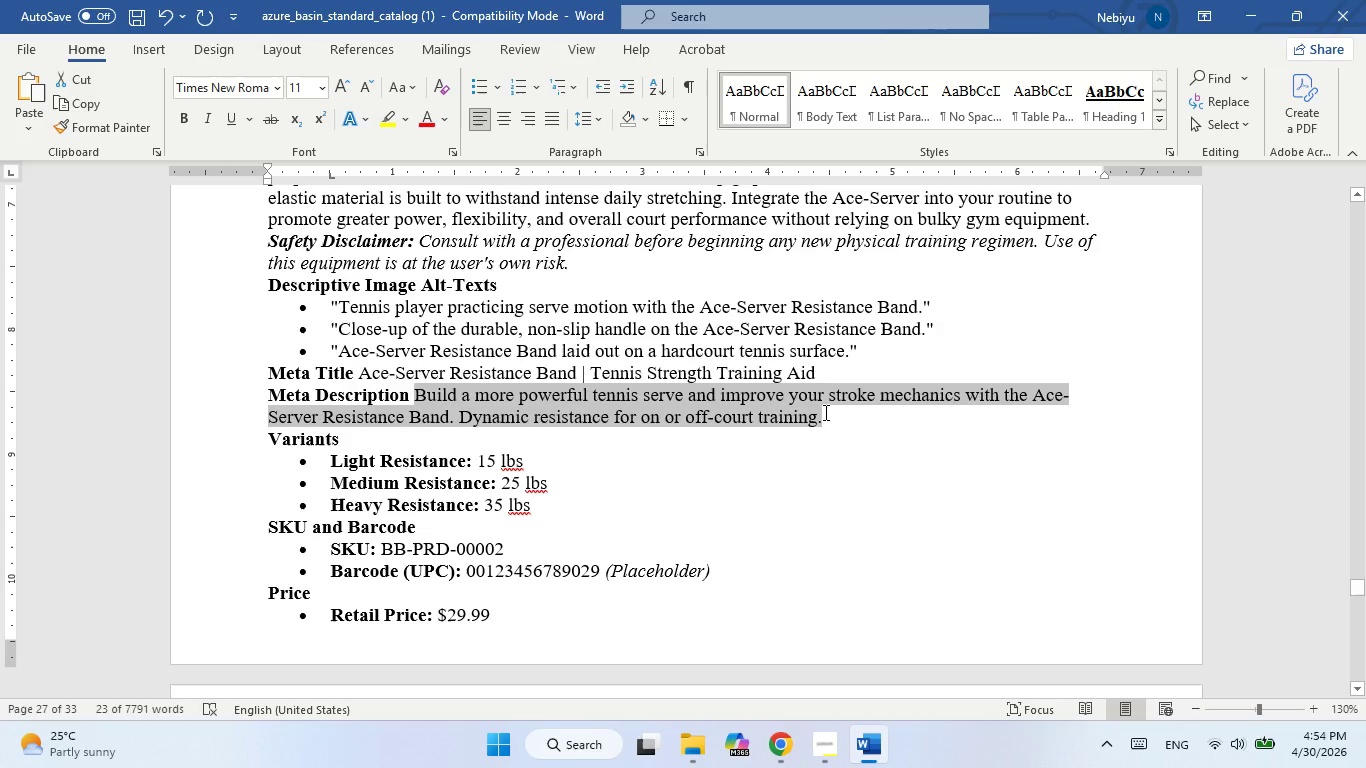 
key(Alt+Tab)
 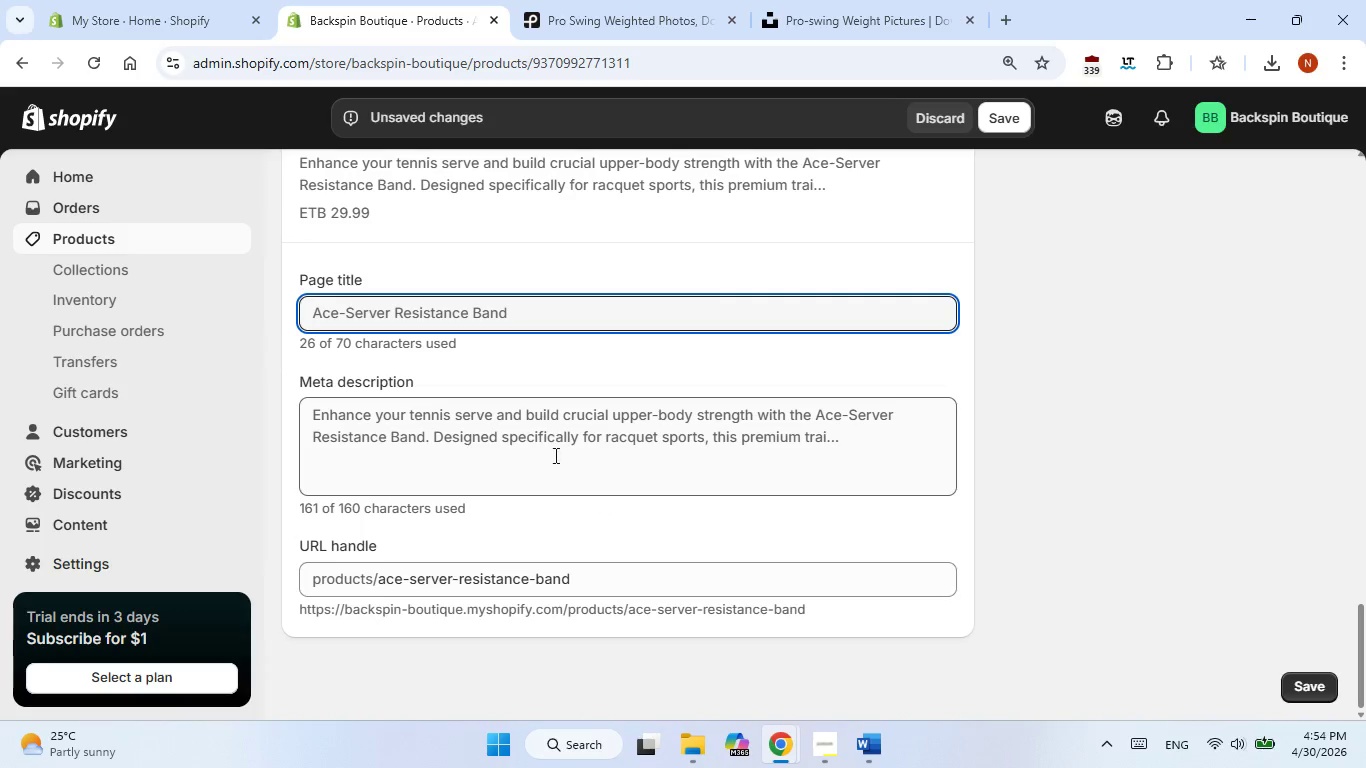 
double_click([550, 432])
 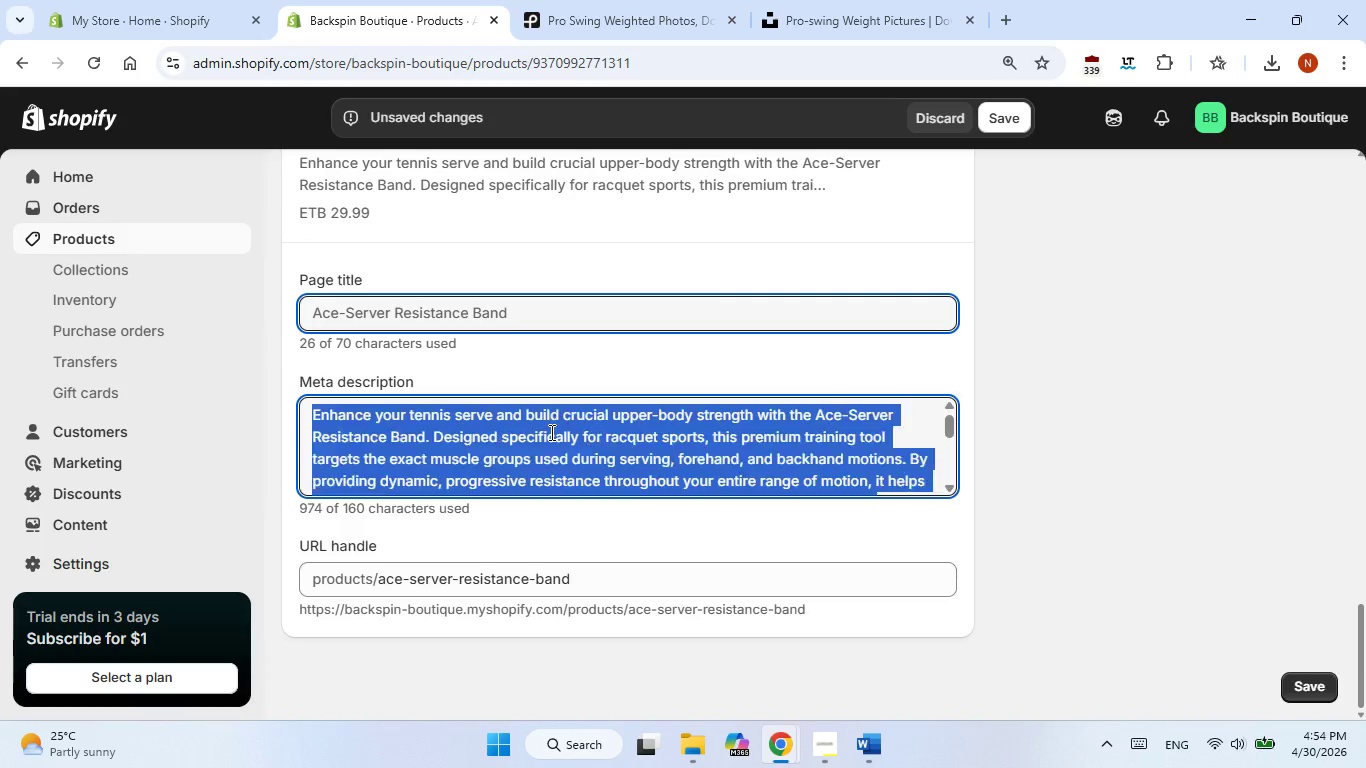 
triple_click([550, 432])
 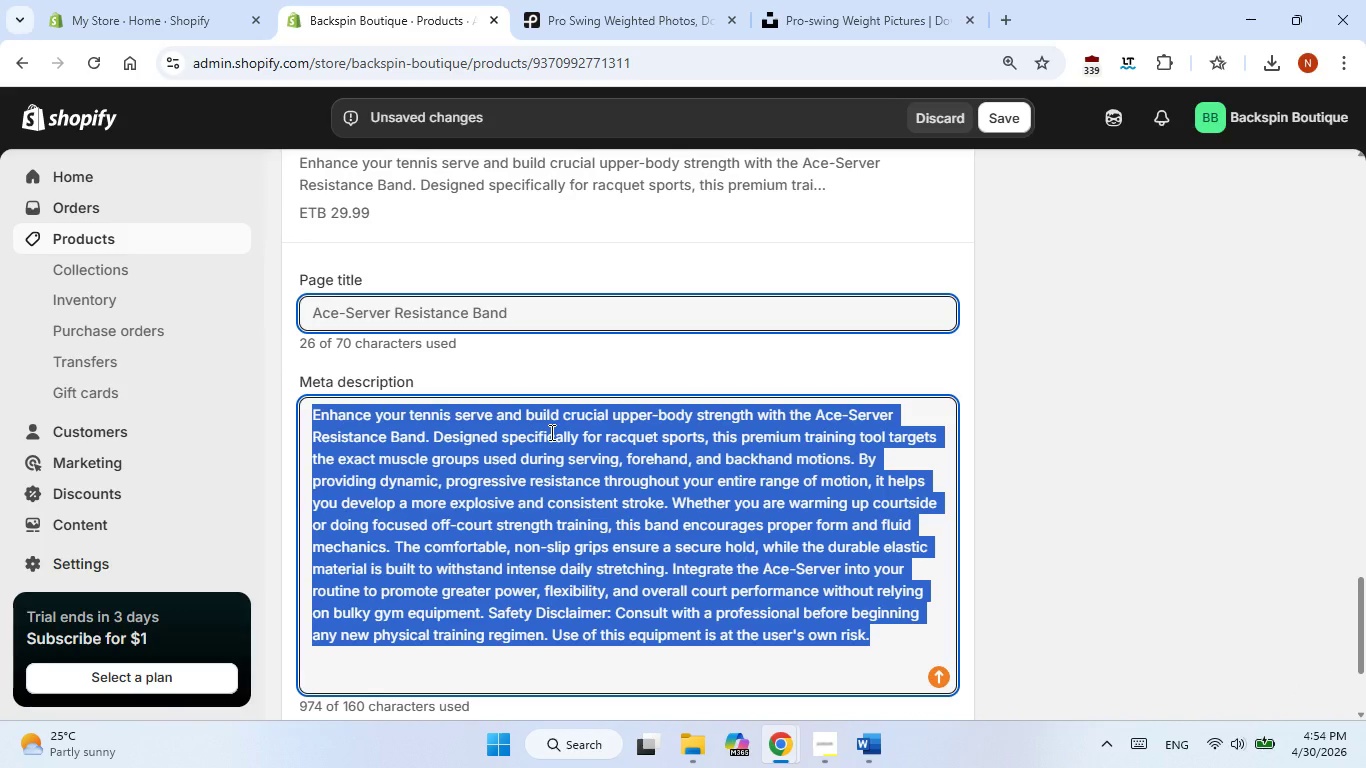 
key(Control+V)
 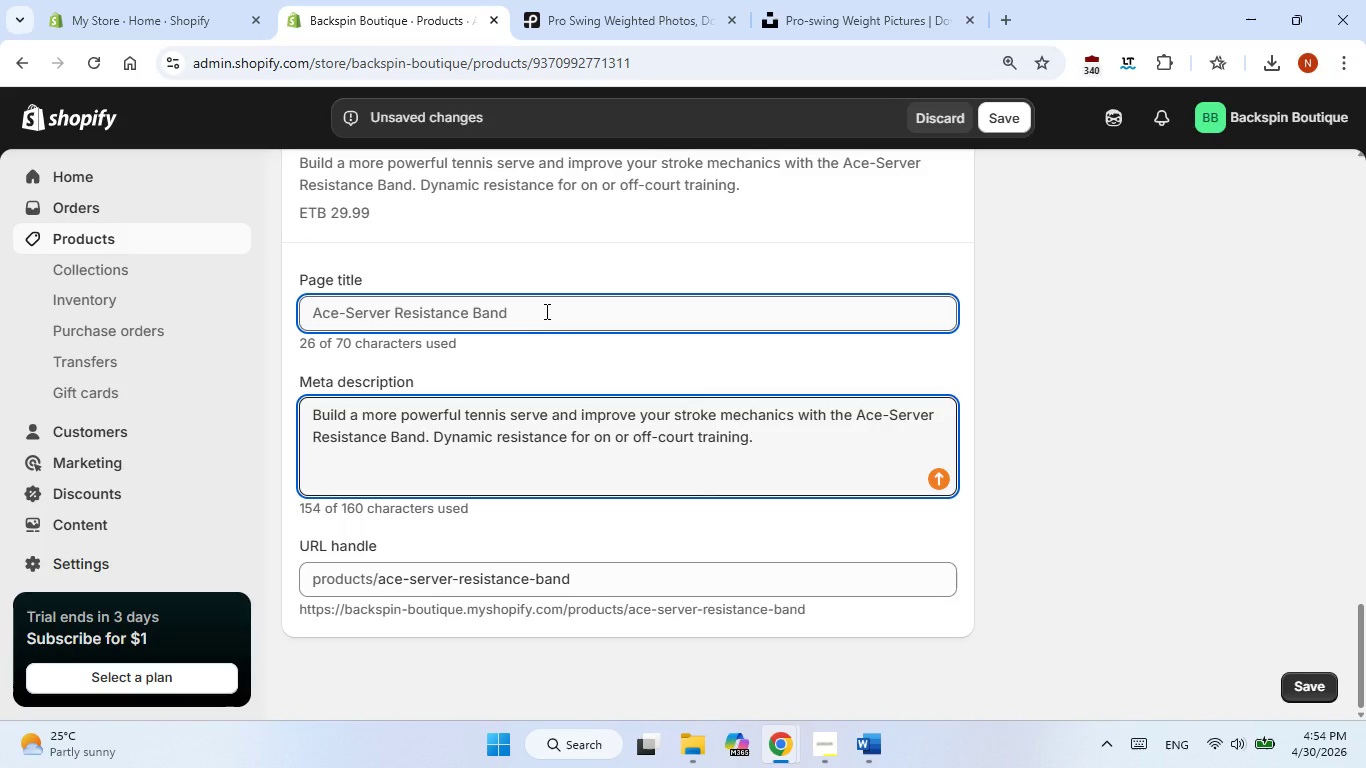 
left_click([545, 311])
 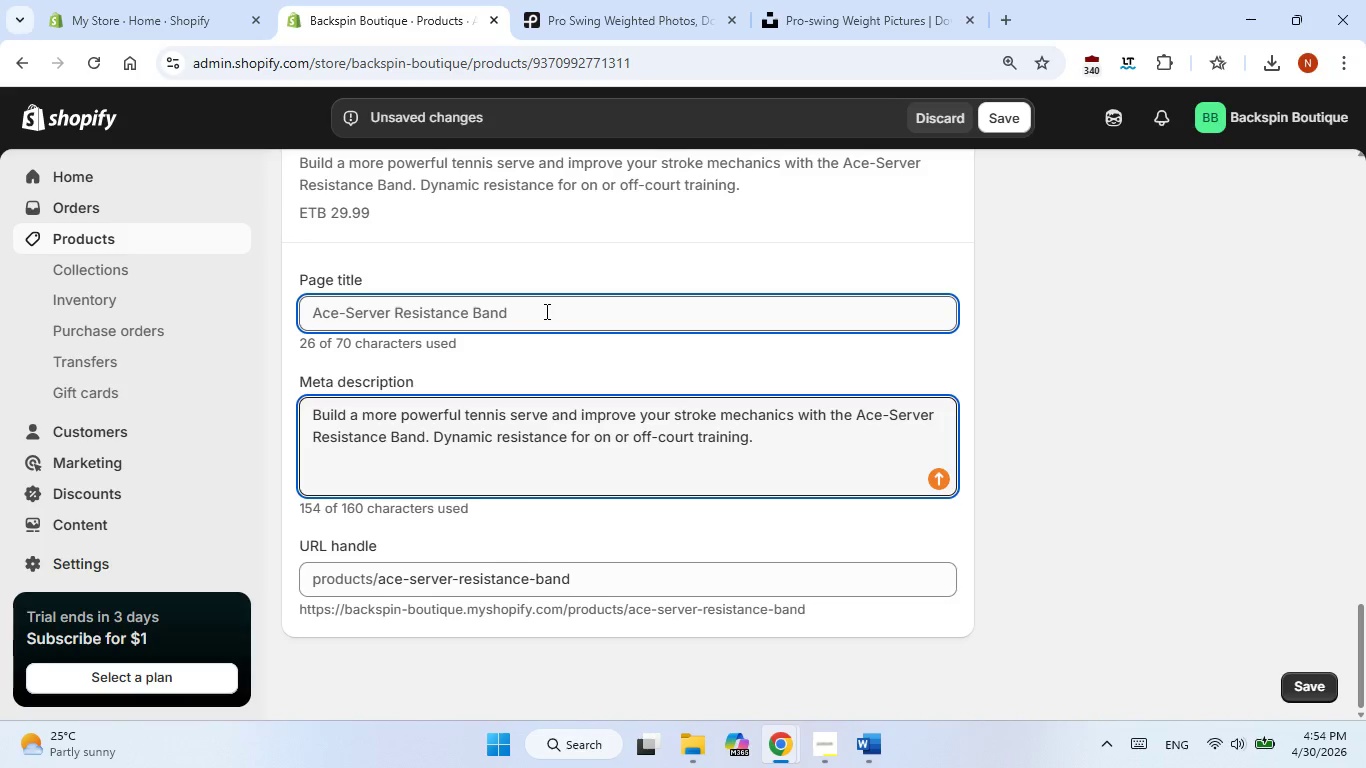 
key(Alt+AltLeft)
 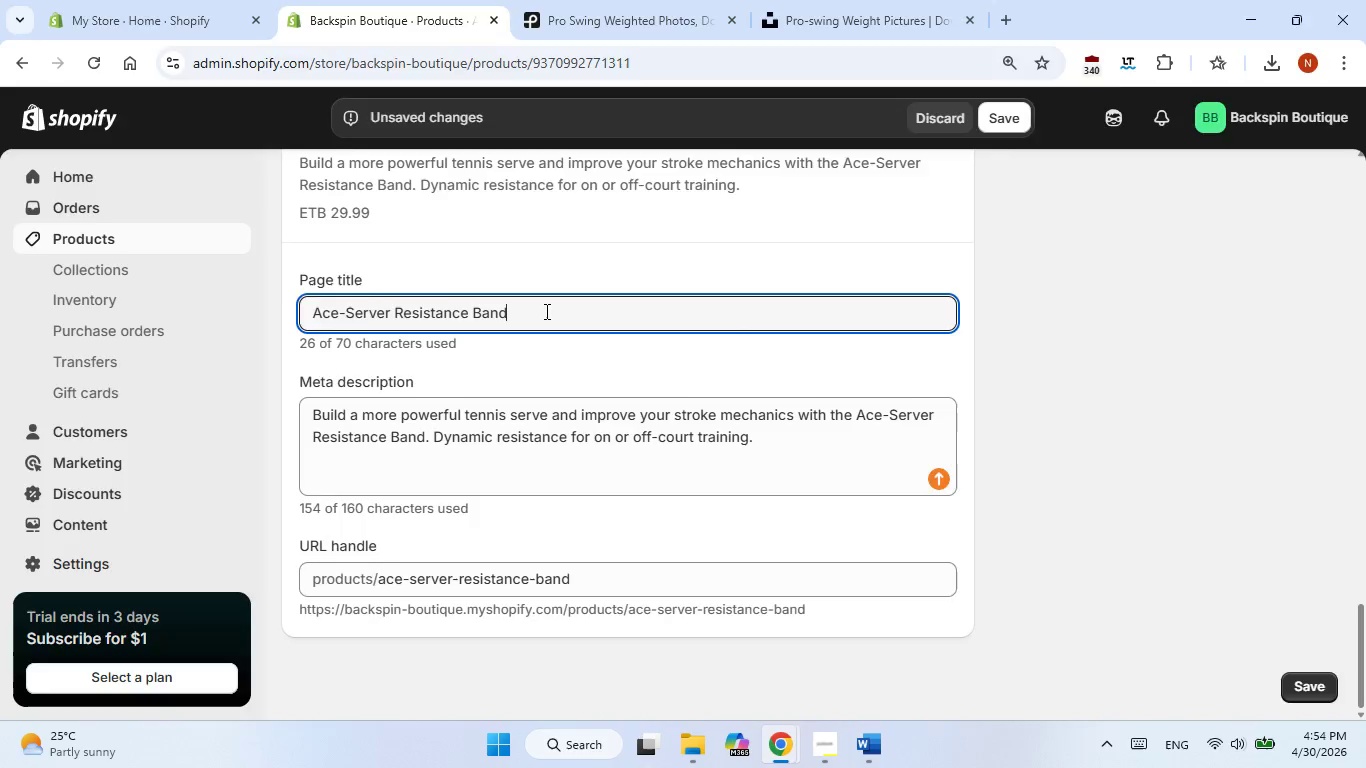 
key(Alt+Tab)
 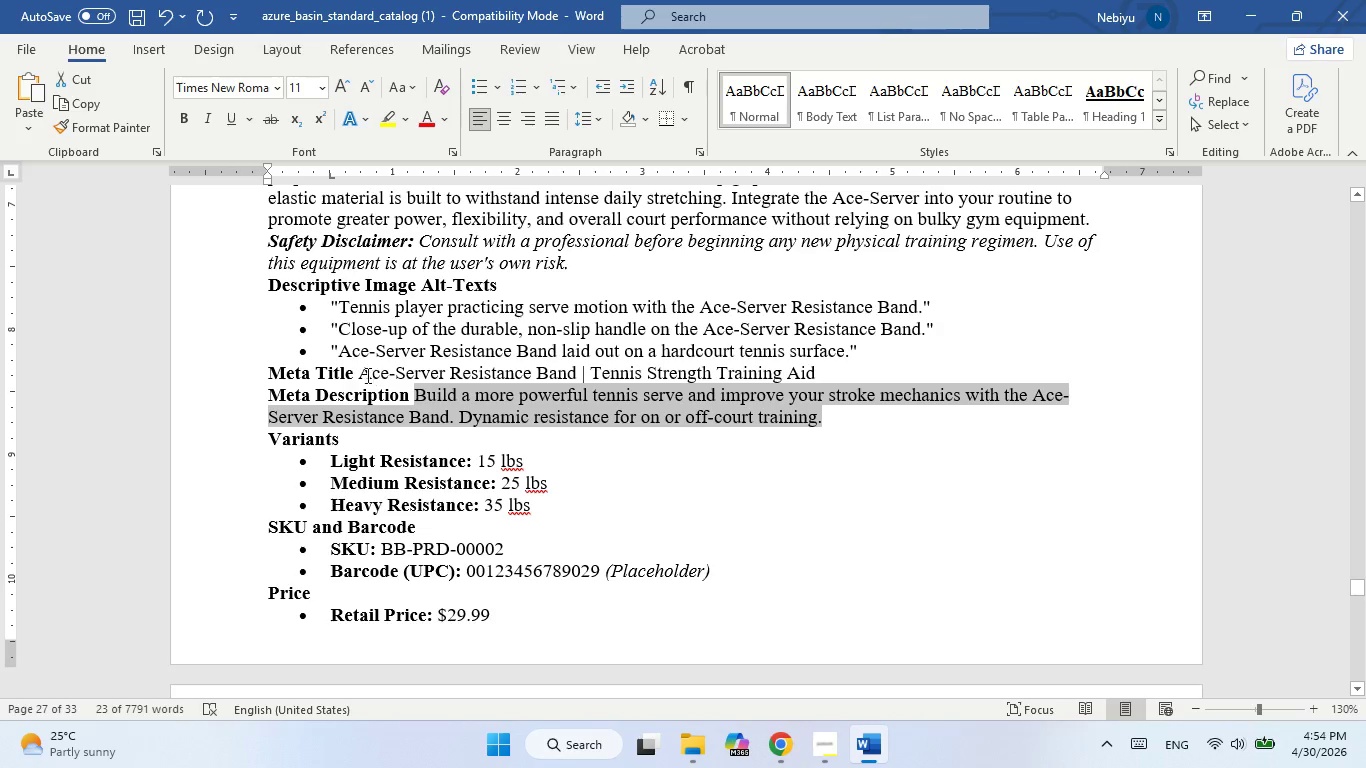 
left_click_drag(start_coordinate=[361, 373], to_coordinate=[811, 369])
 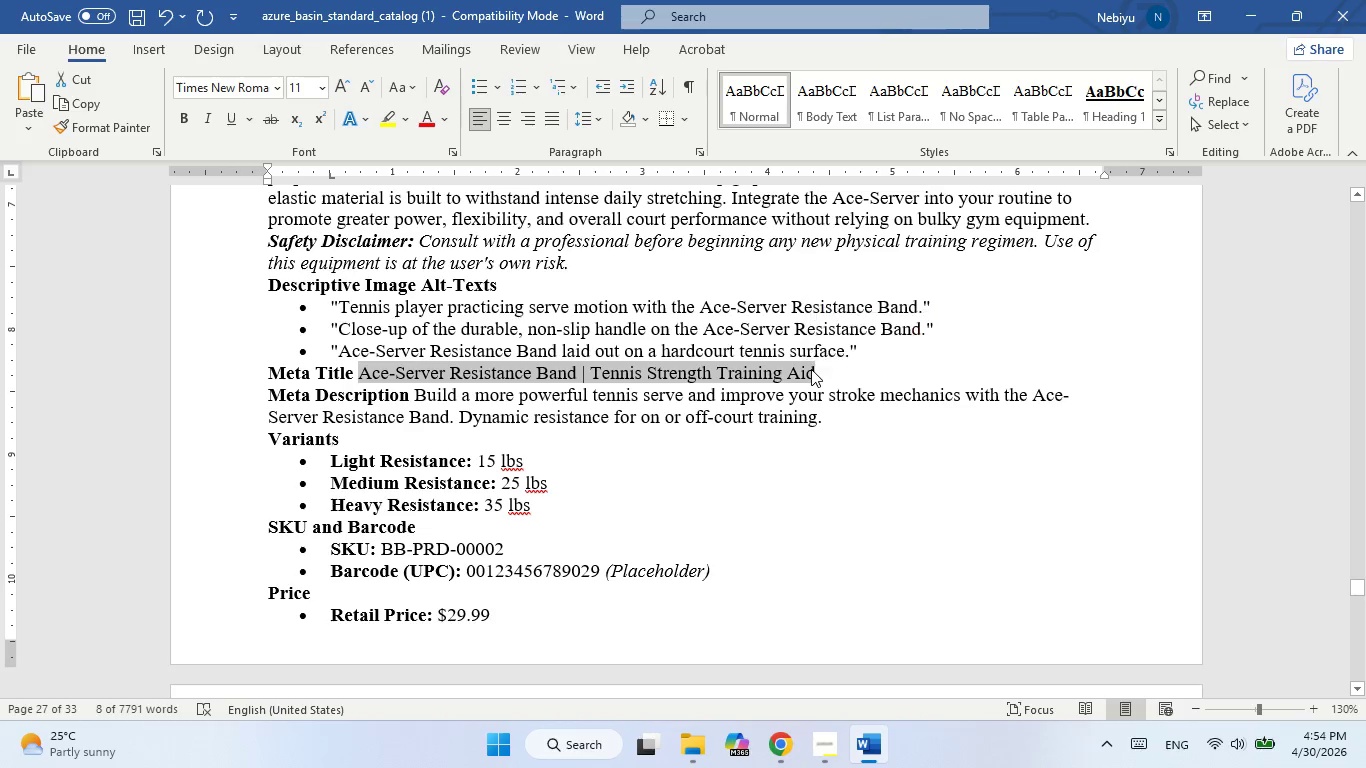 
key(Control+C)
 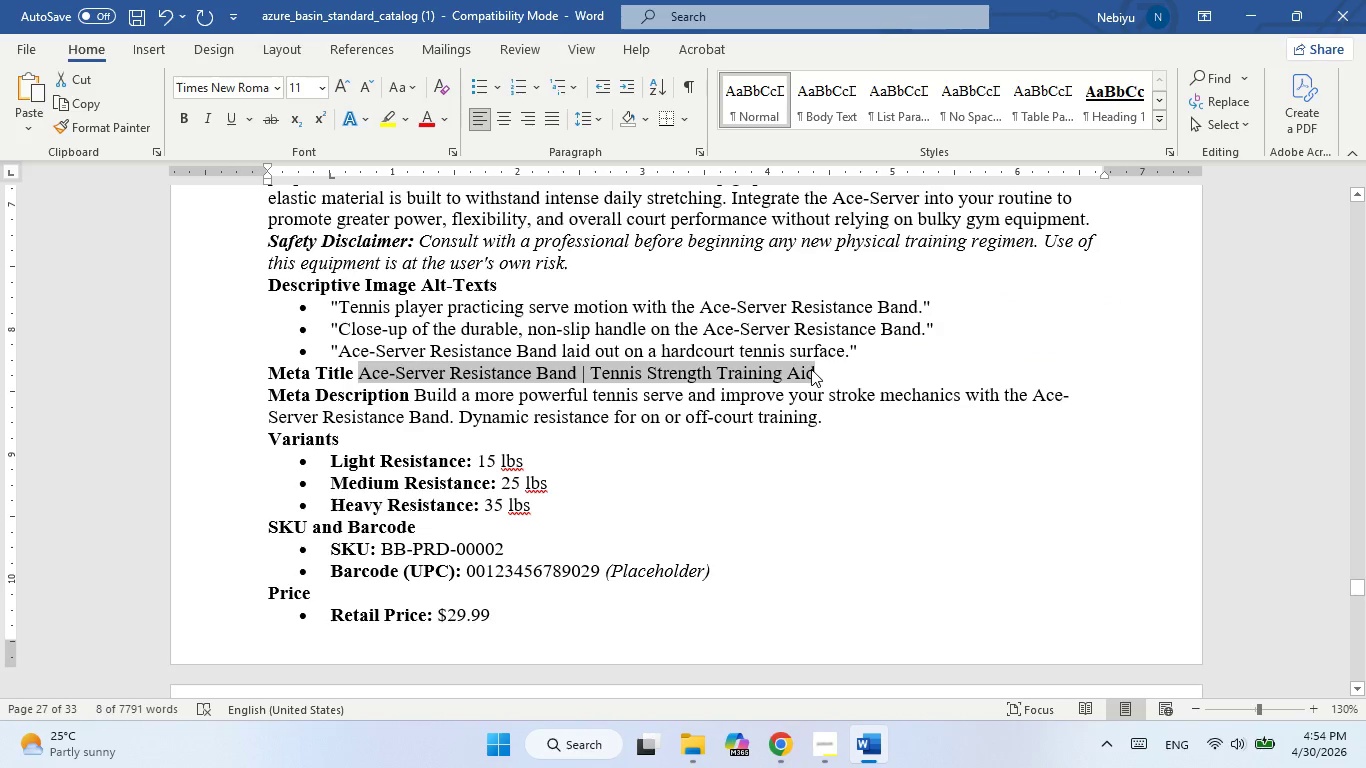 
key(Alt+AltLeft)
 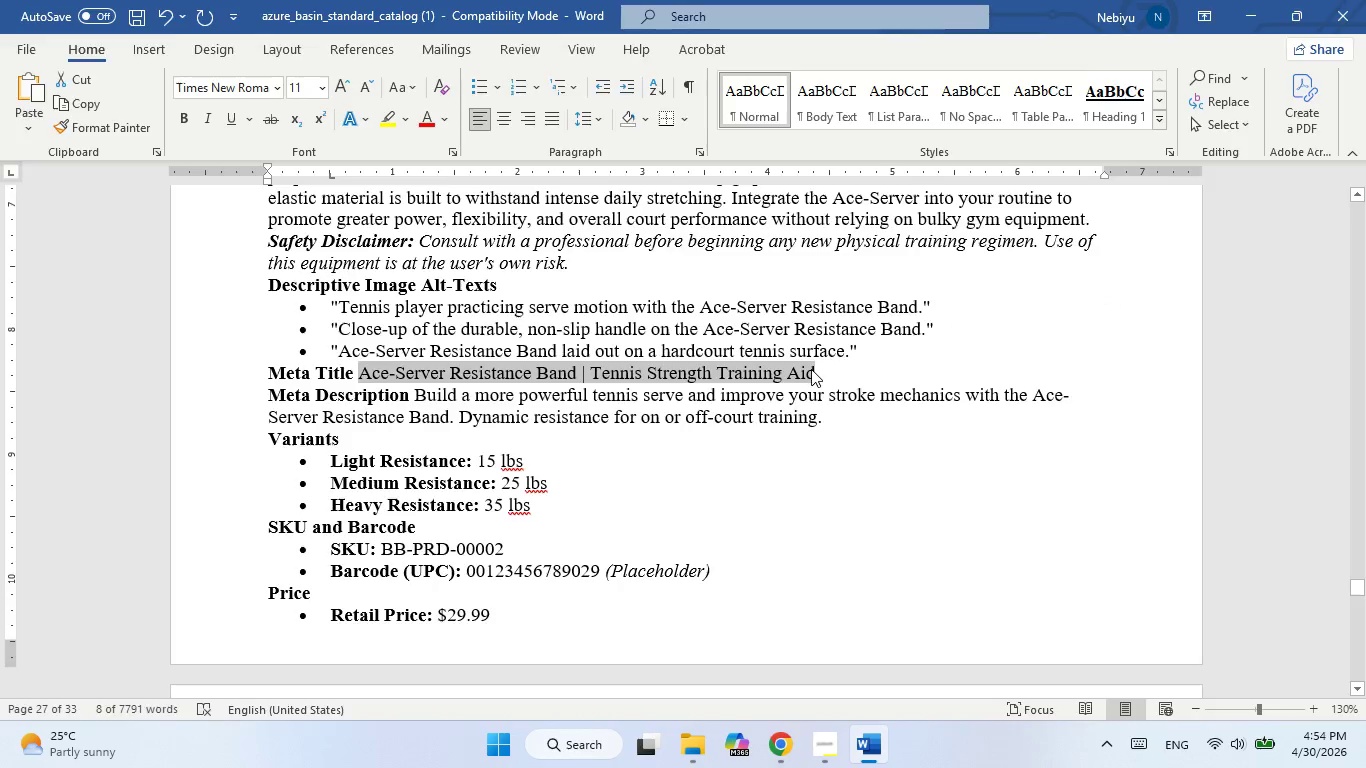 
key(Alt+Tab)
 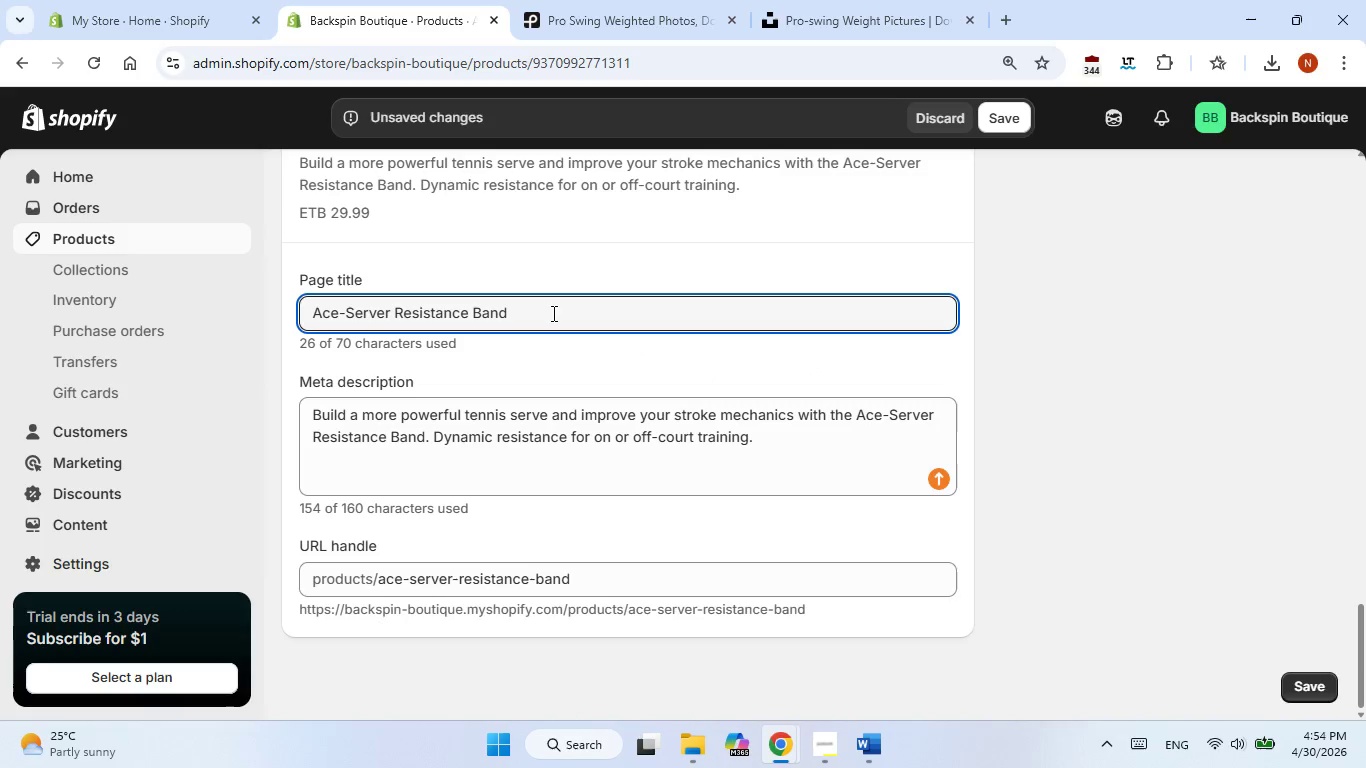 
double_click([552, 313])
 